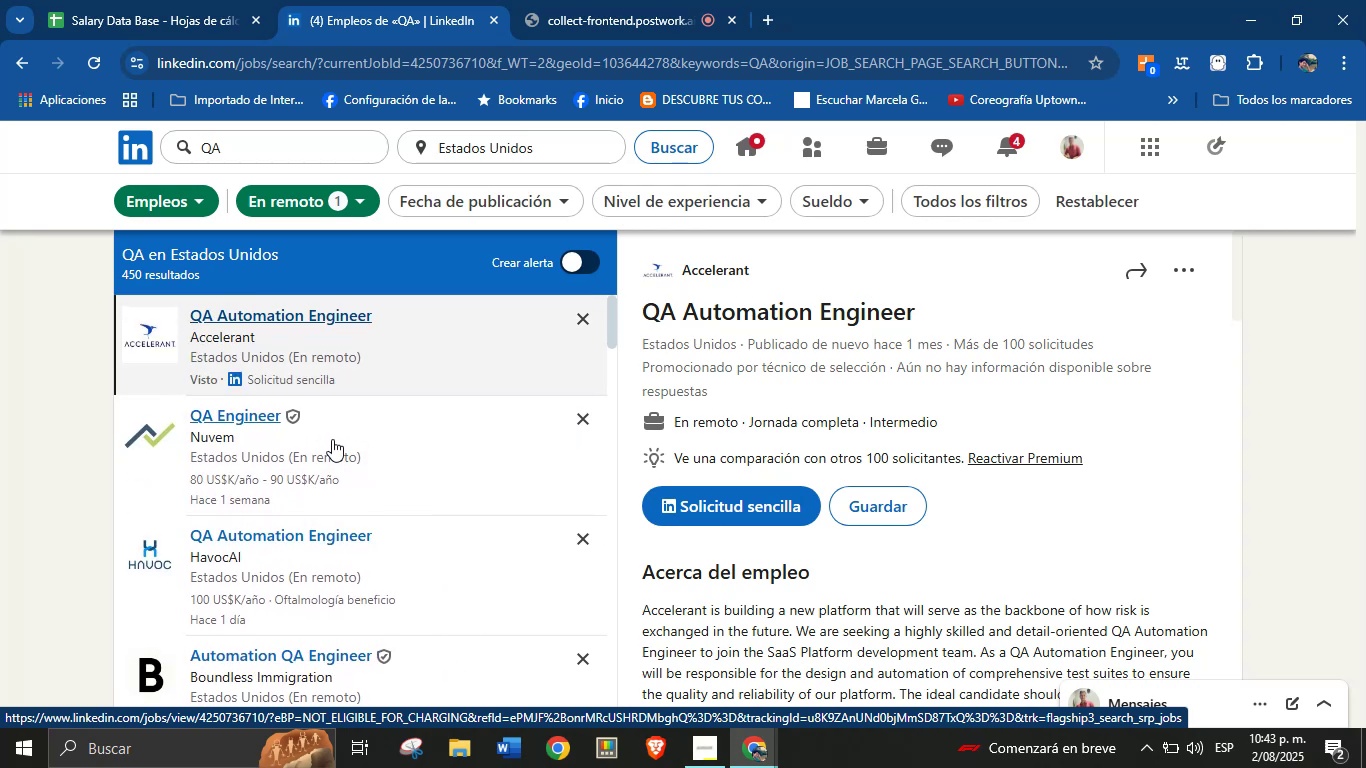 
left_click([248, 415])
 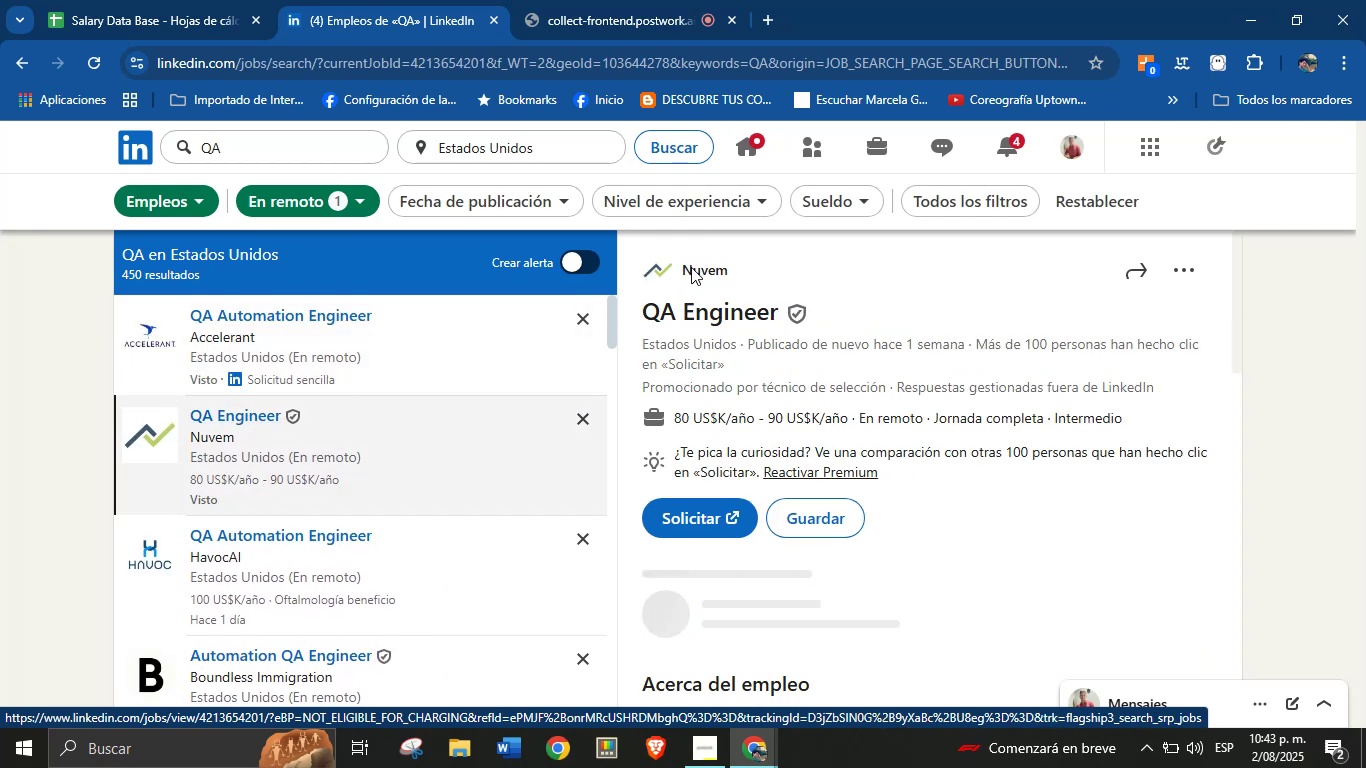 
left_click_drag(start_coordinate=[742, 280], to_coordinate=[680, 277])
 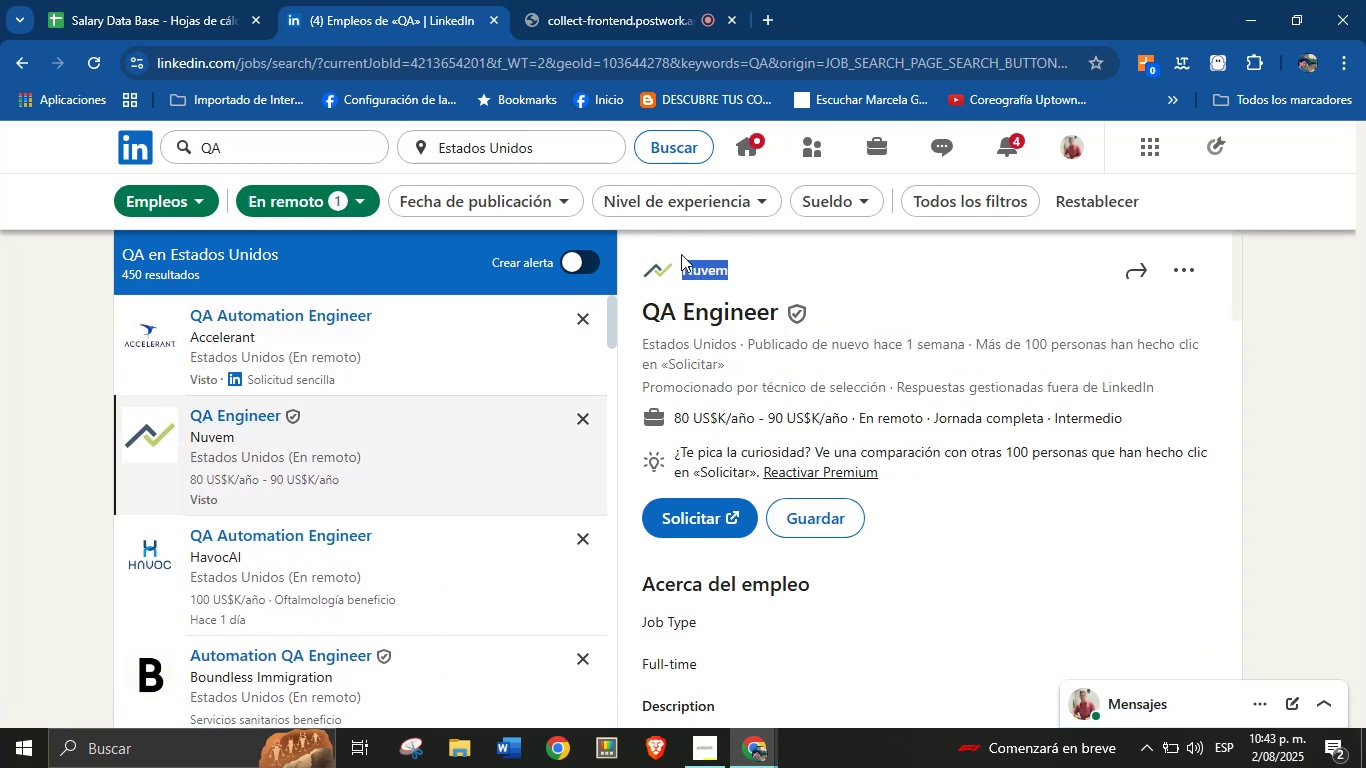 
key(Control+C)
 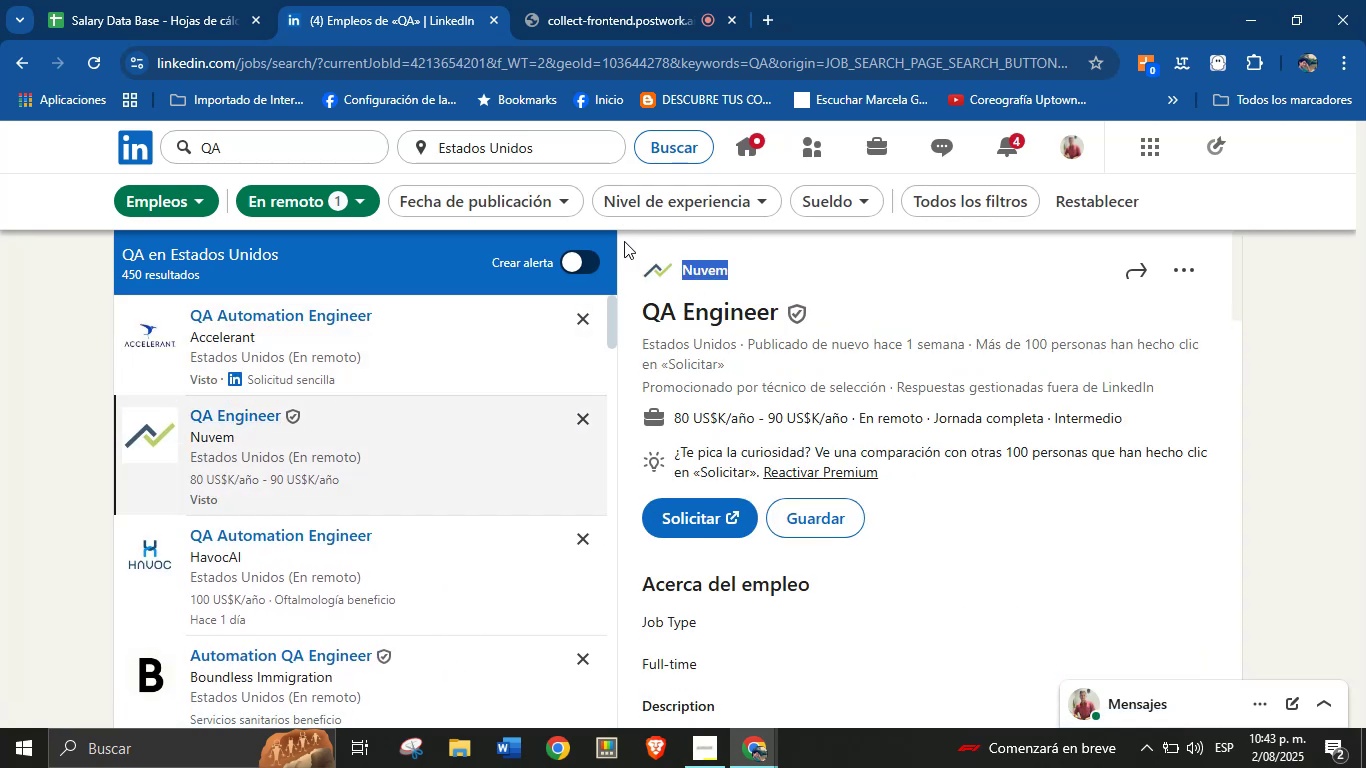 
left_click([759, 267])
 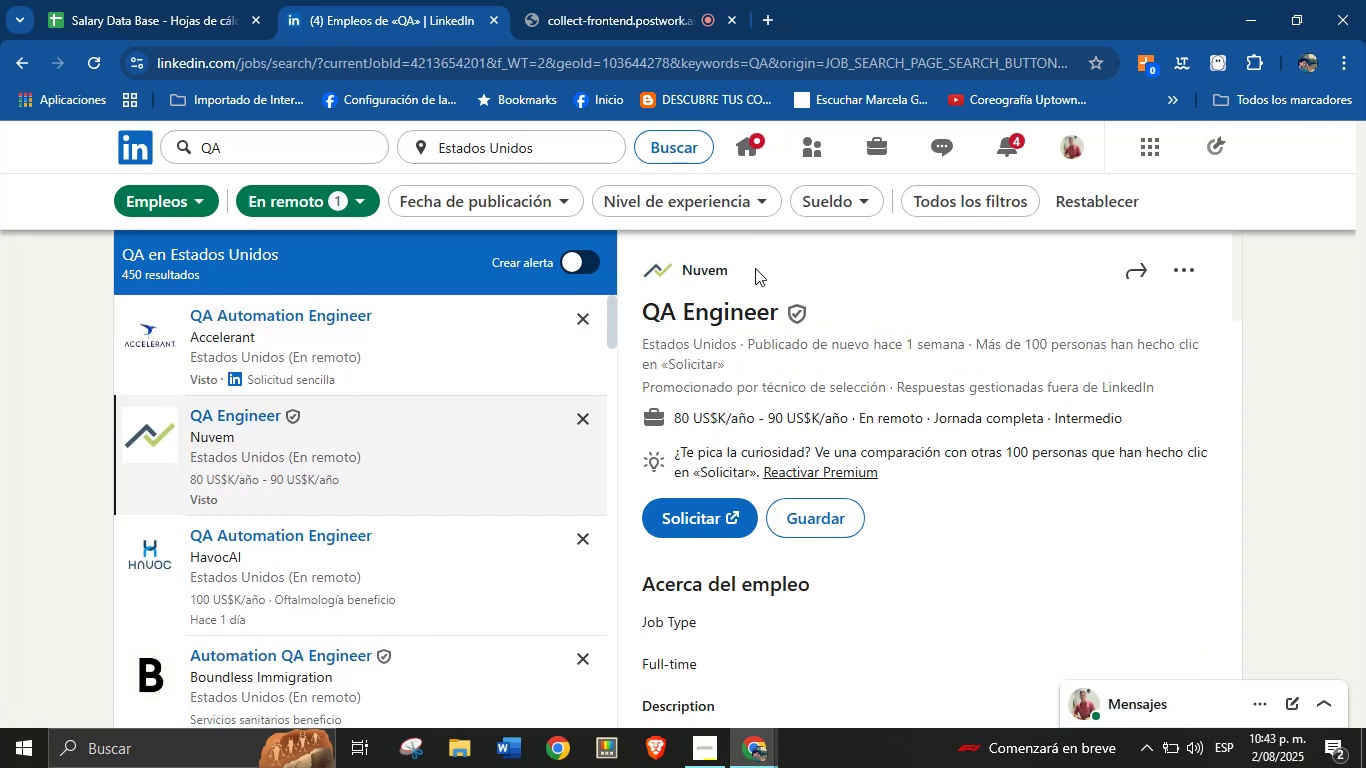 
left_click_drag(start_coordinate=[750, 269], to_coordinate=[687, 269])
 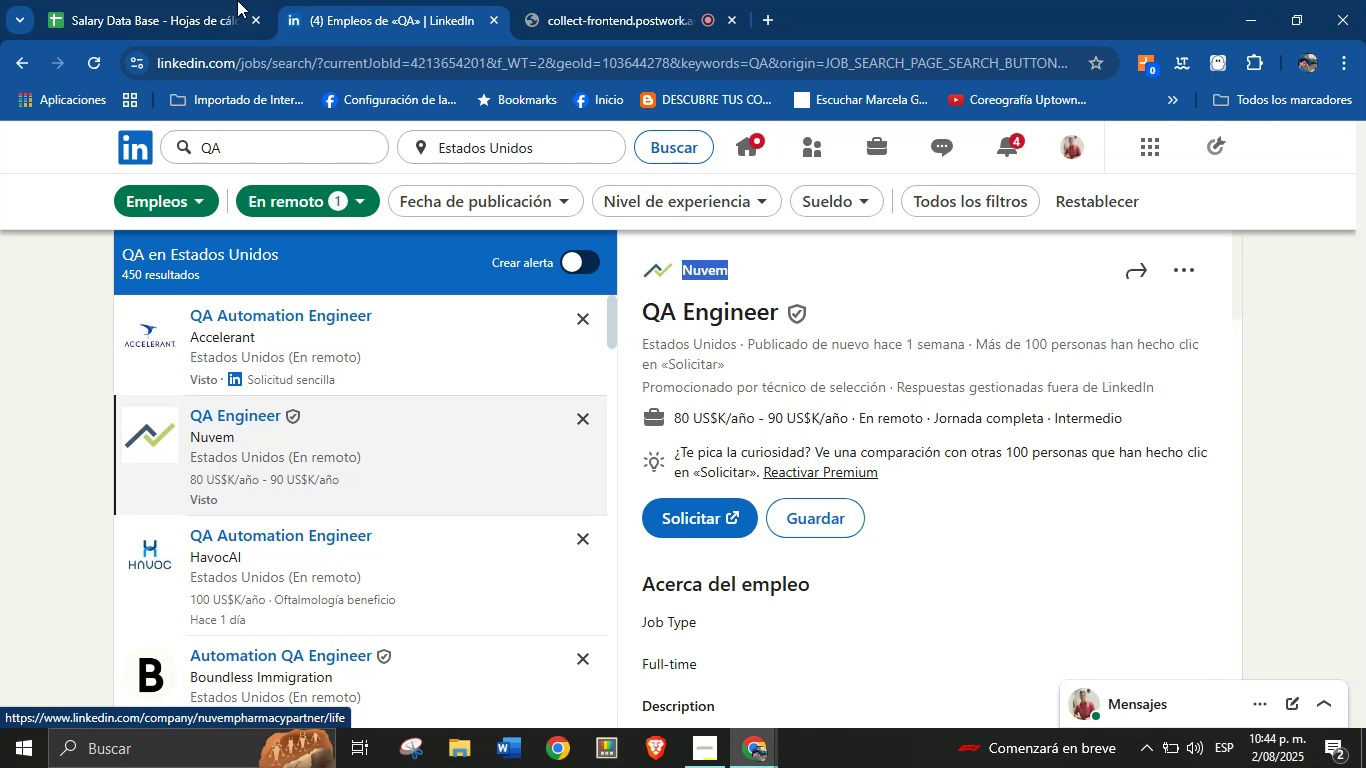 
hold_key(key=ControlLeft, duration=0.31)
 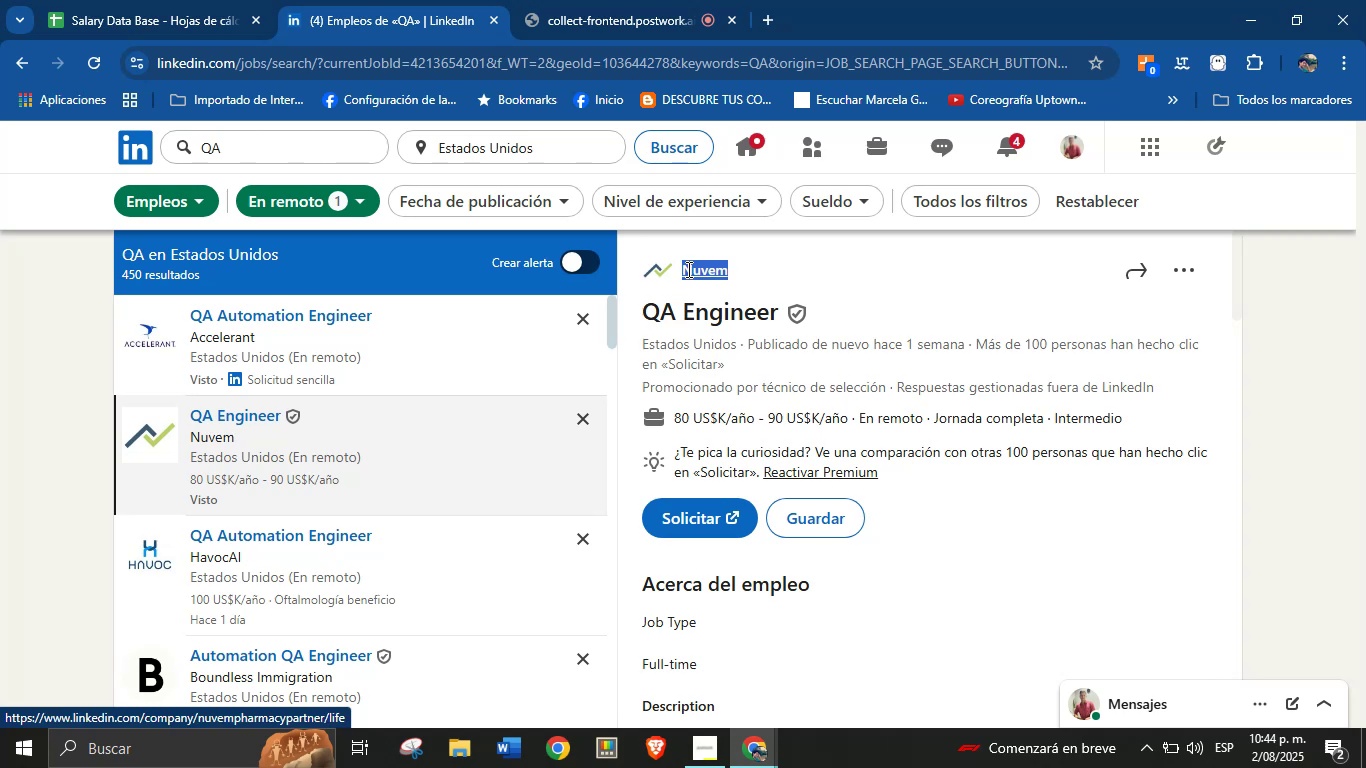 
key(Control+C)
 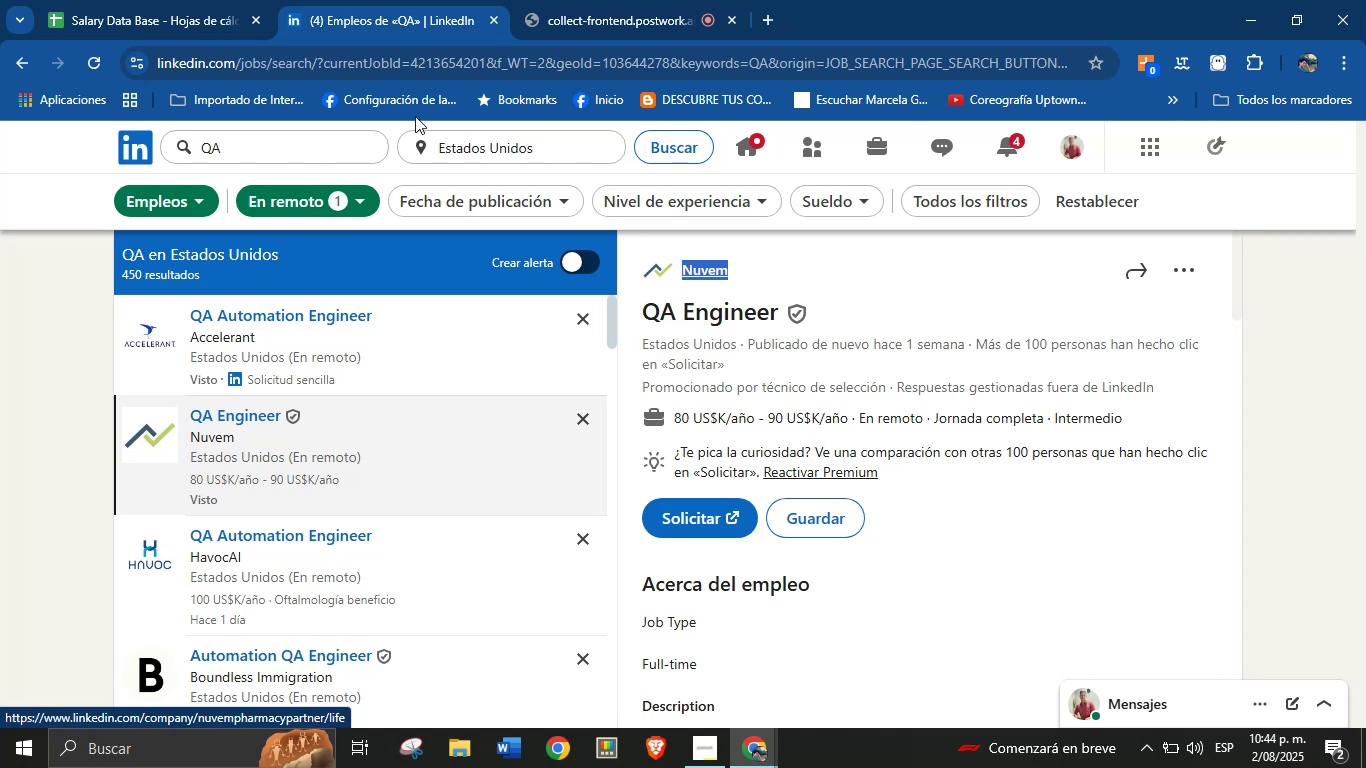 
left_click([237, 0])
 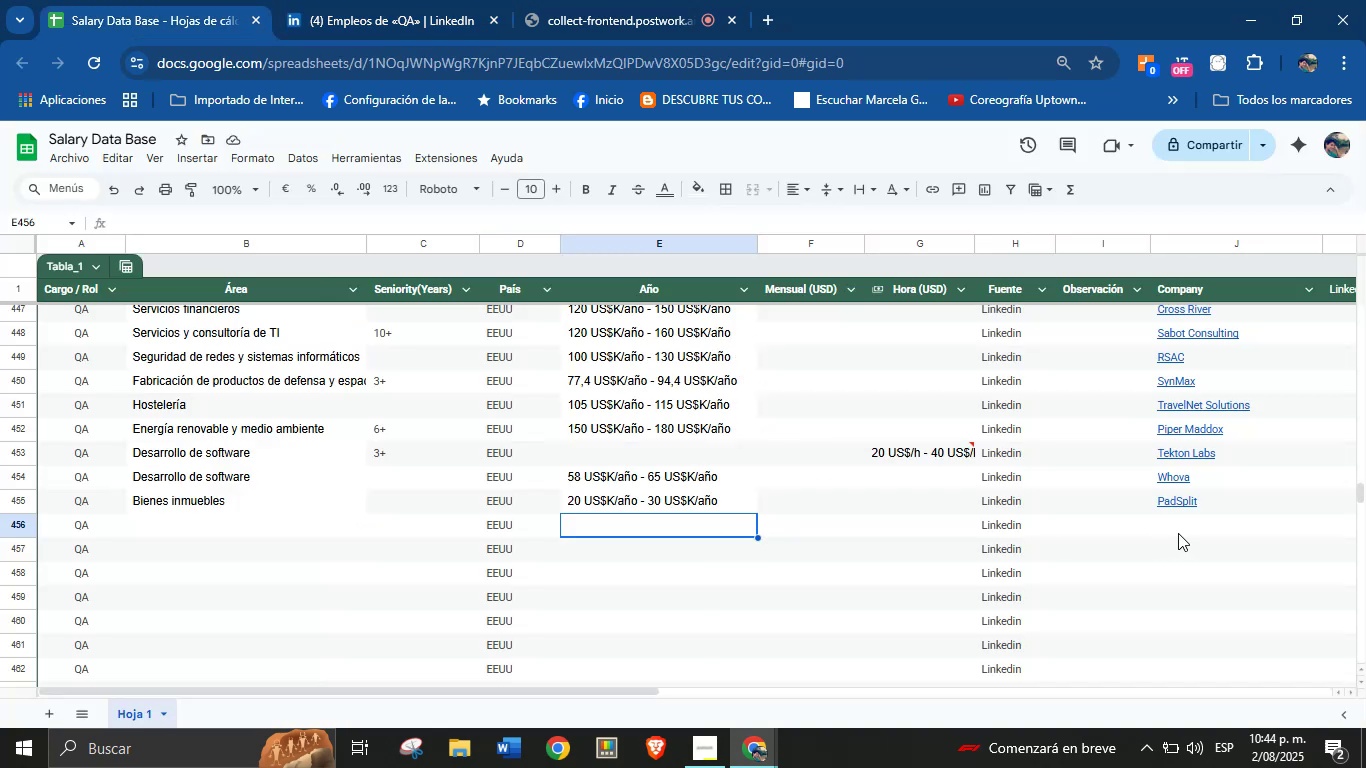 
key(Control+V)
 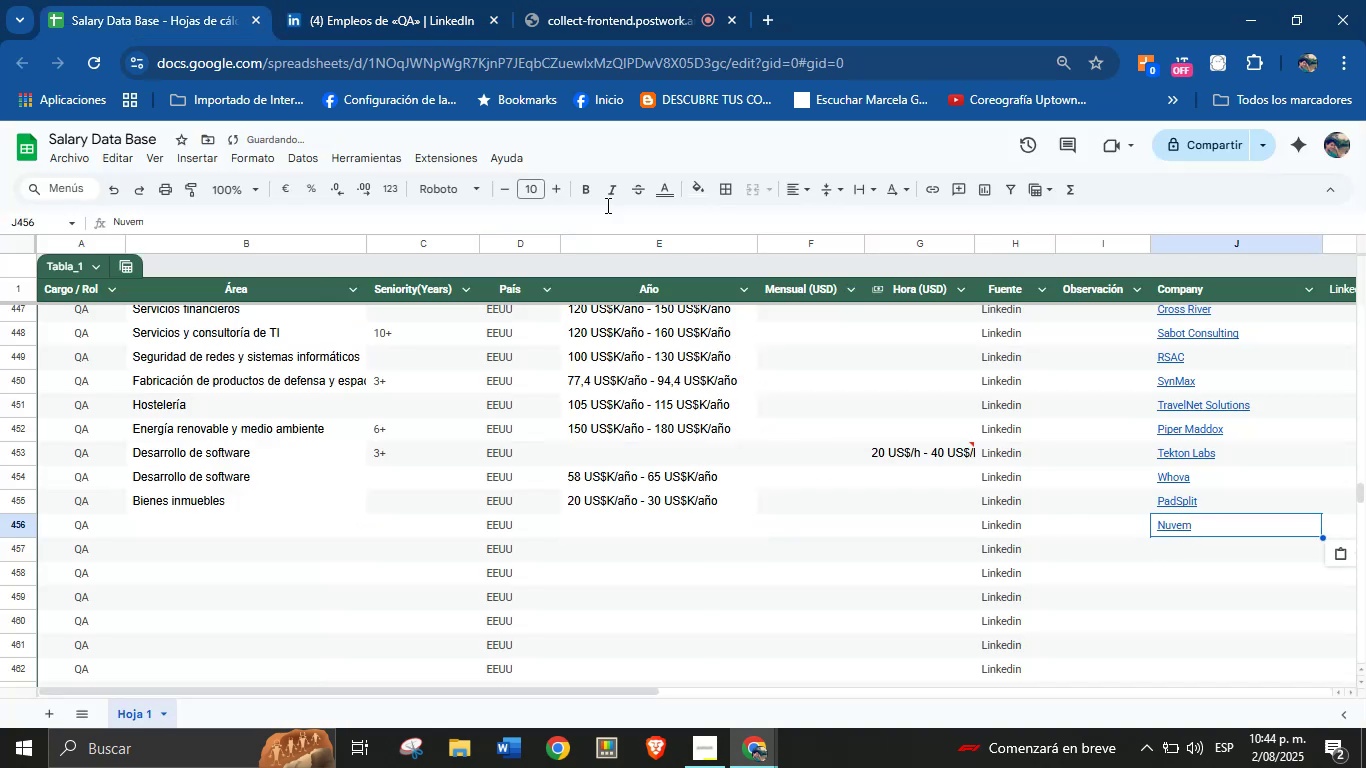 
left_click([413, 0])
 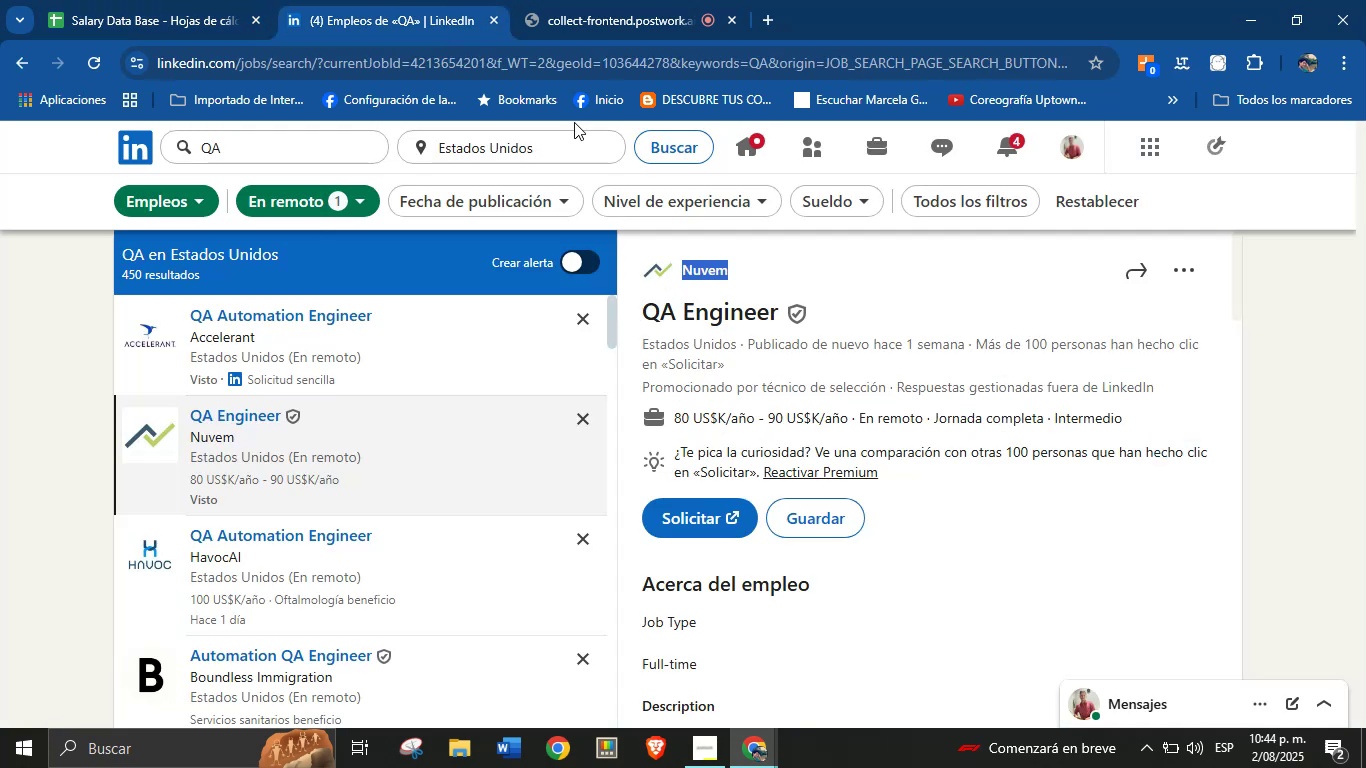 
scroll: coordinate [869, 508], scroll_direction: down, amount: 21.0
 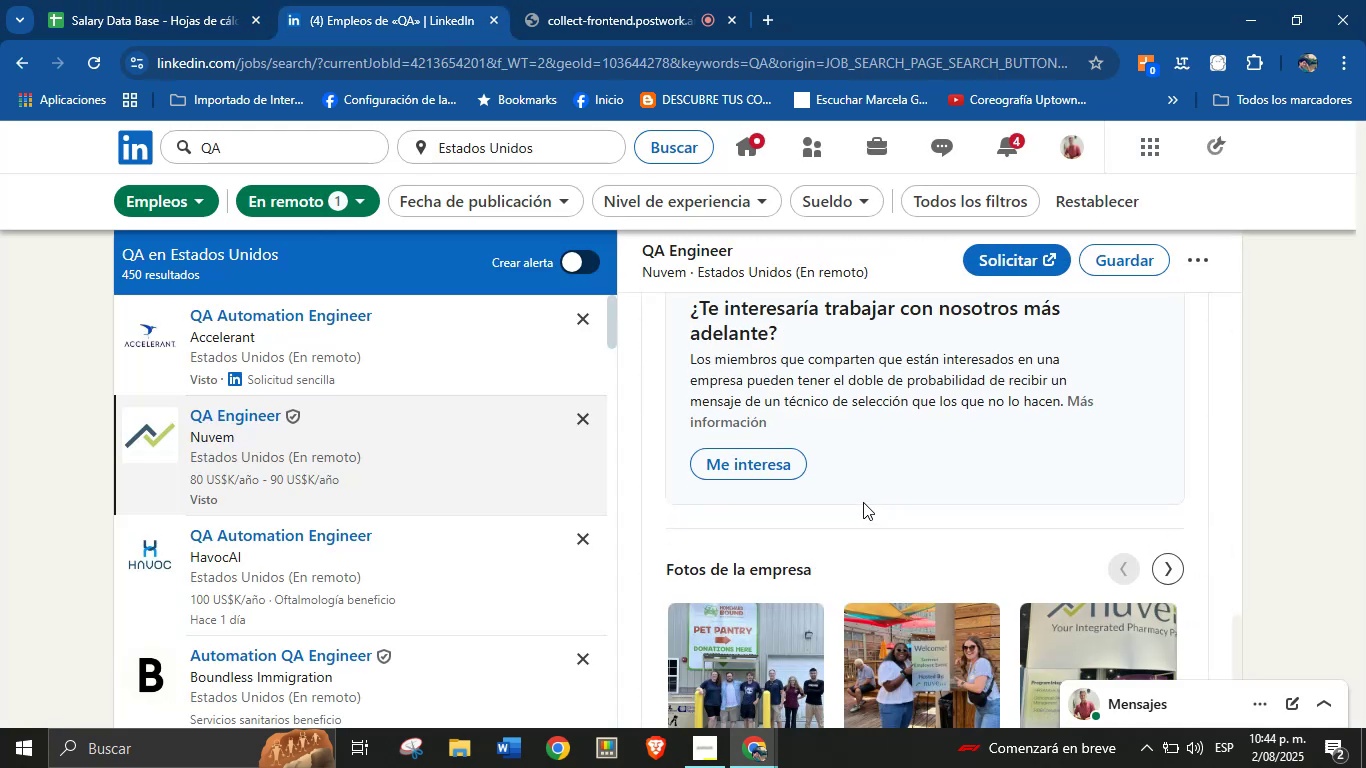 
scroll: coordinate [766, 456], scroll_direction: up, amount: 3.0
 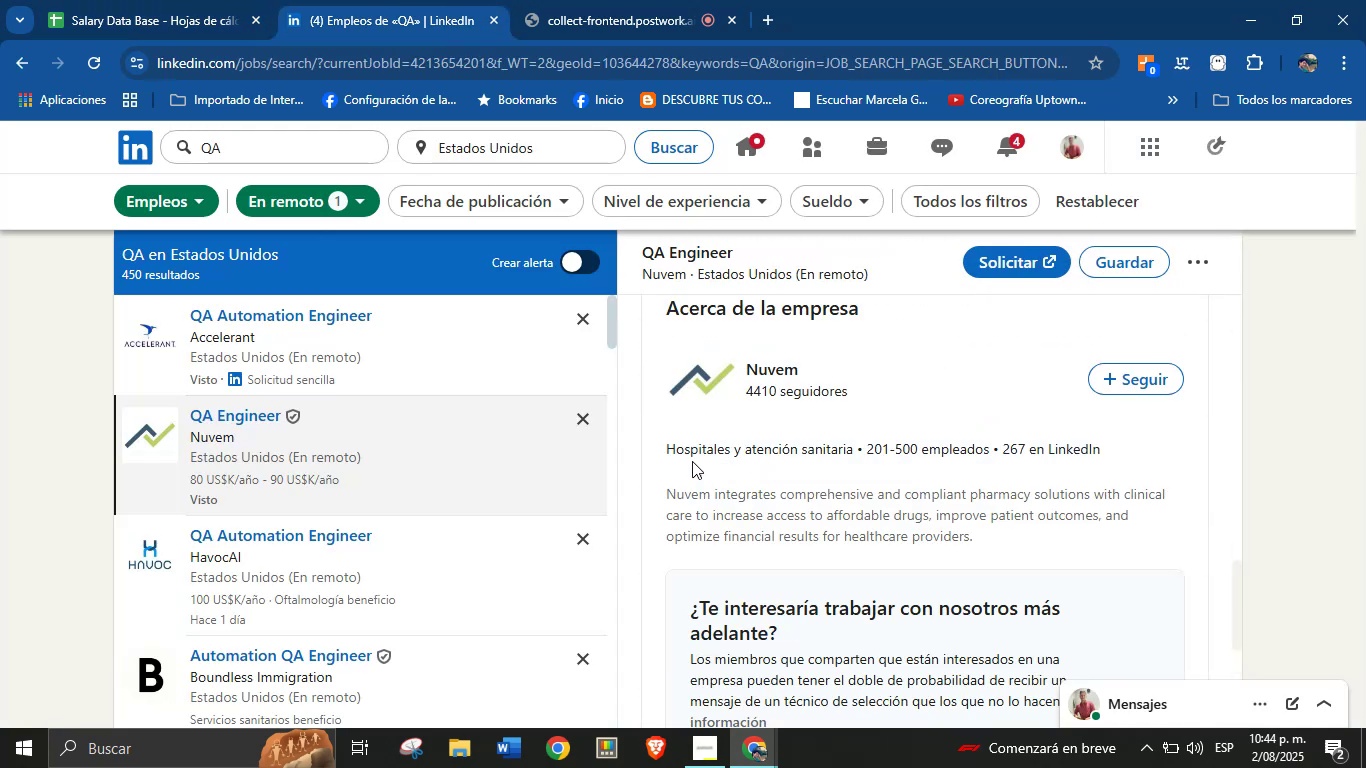 
left_click_drag(start_coordinate=[667, 447], to_coordinate=[852, 454])
 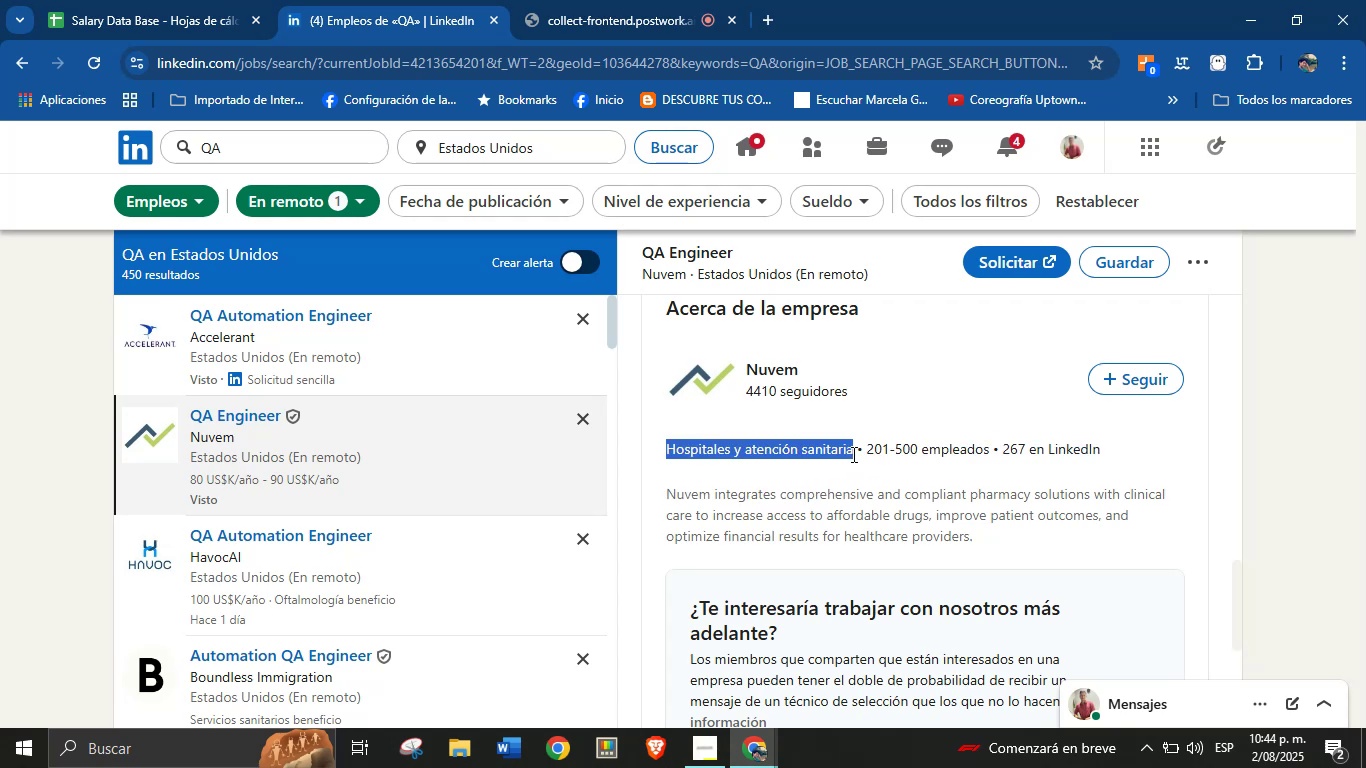 
key(Control+C)
 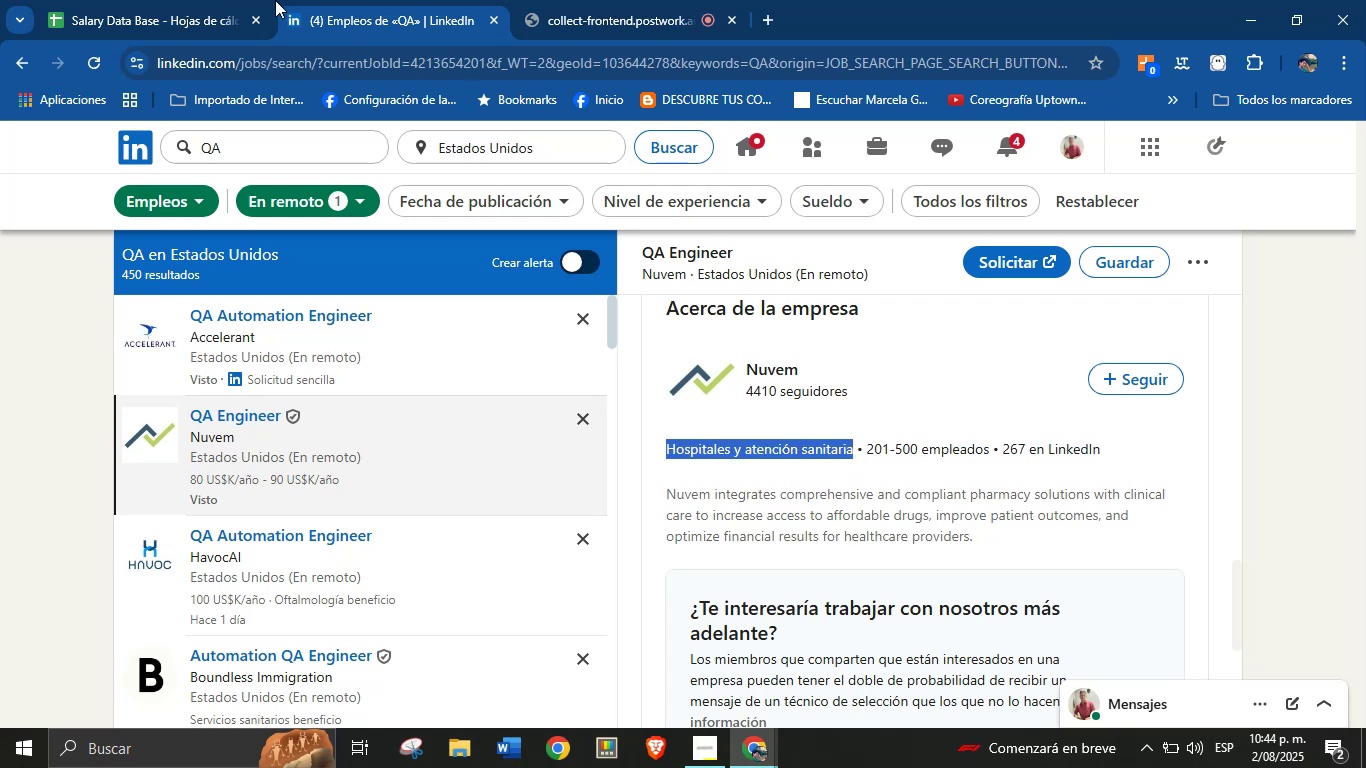 
double_click([236, 0])
 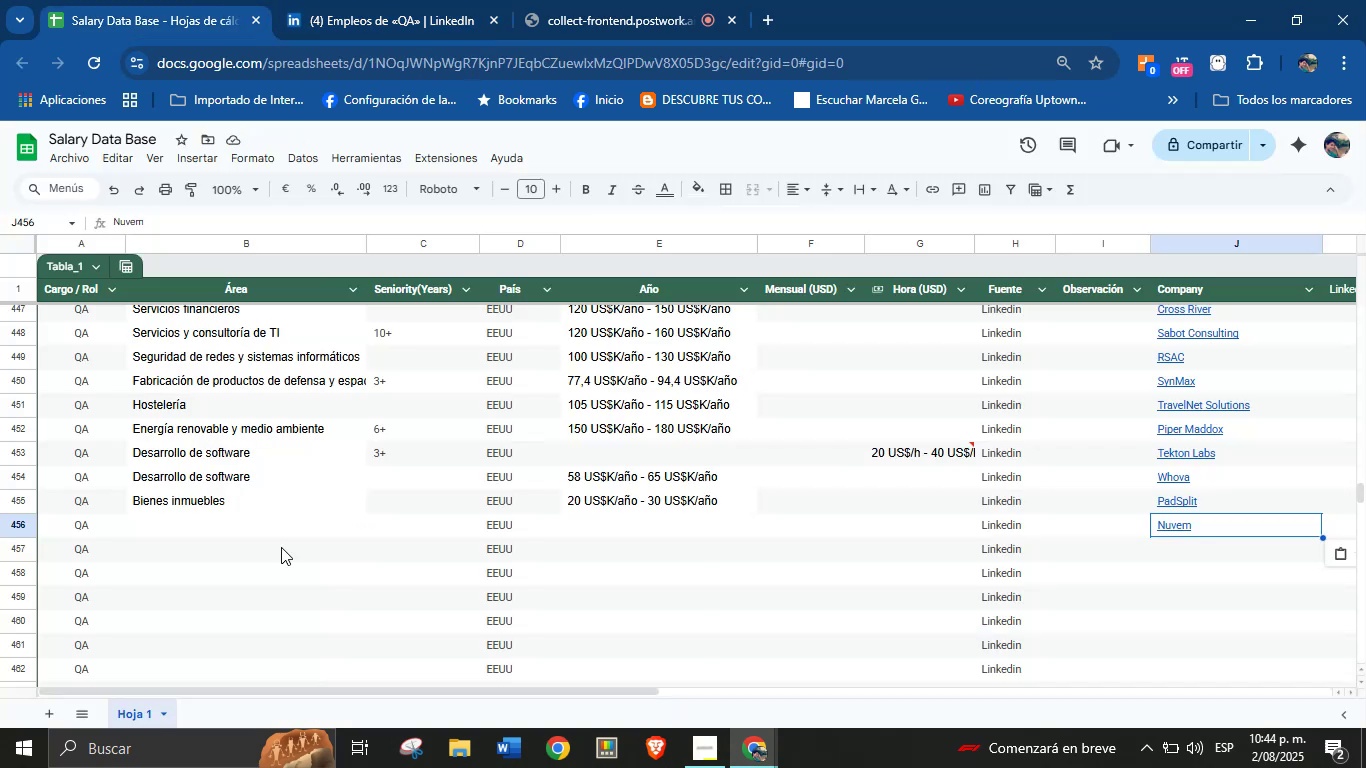 
left_click([208, 514])
 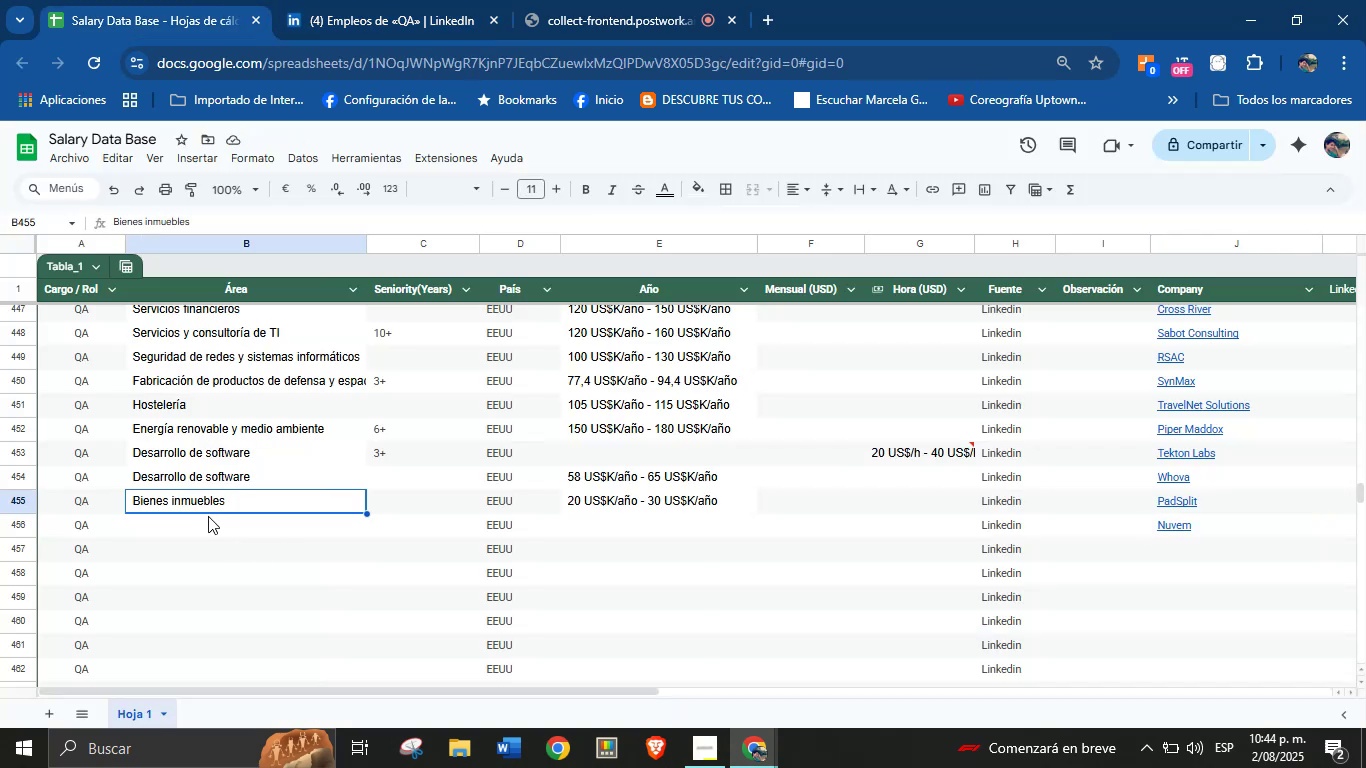 
left_click([206, 525])
 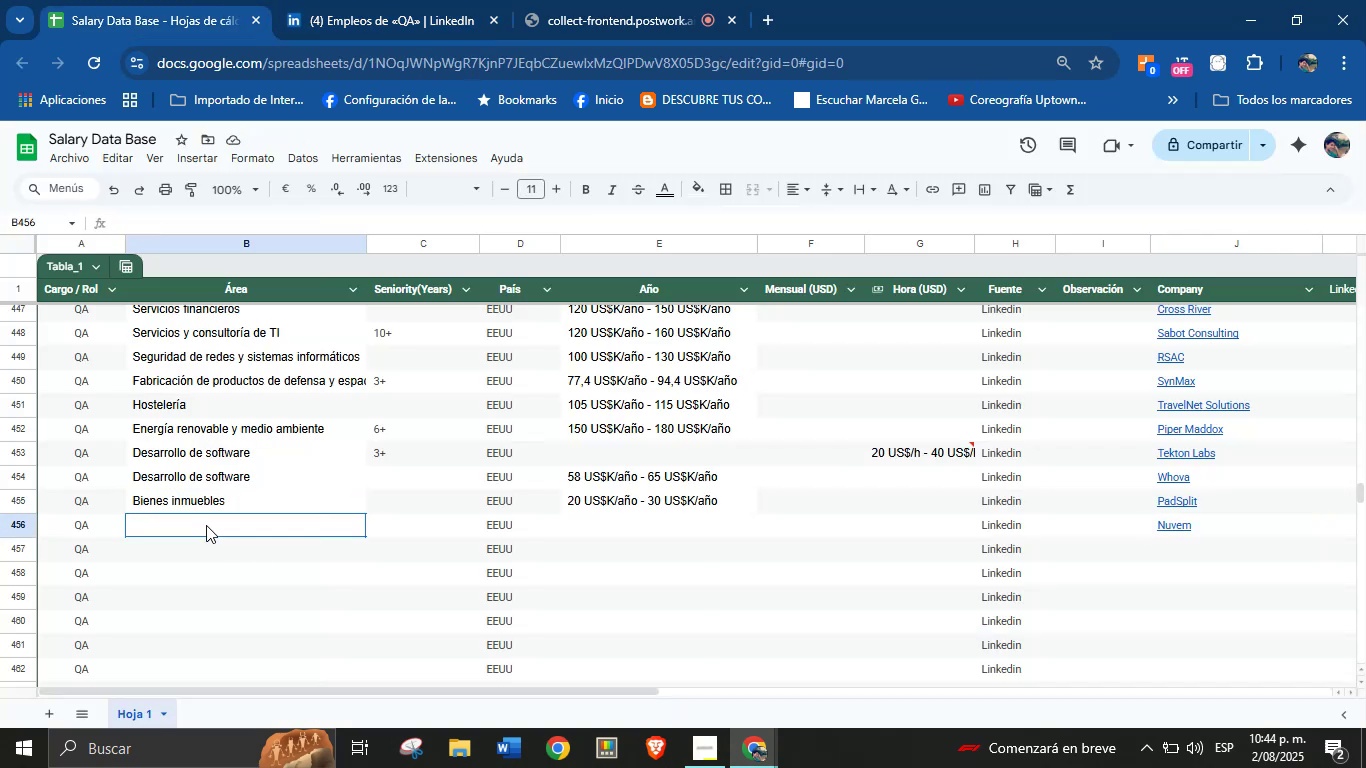 
key(Control+V)
 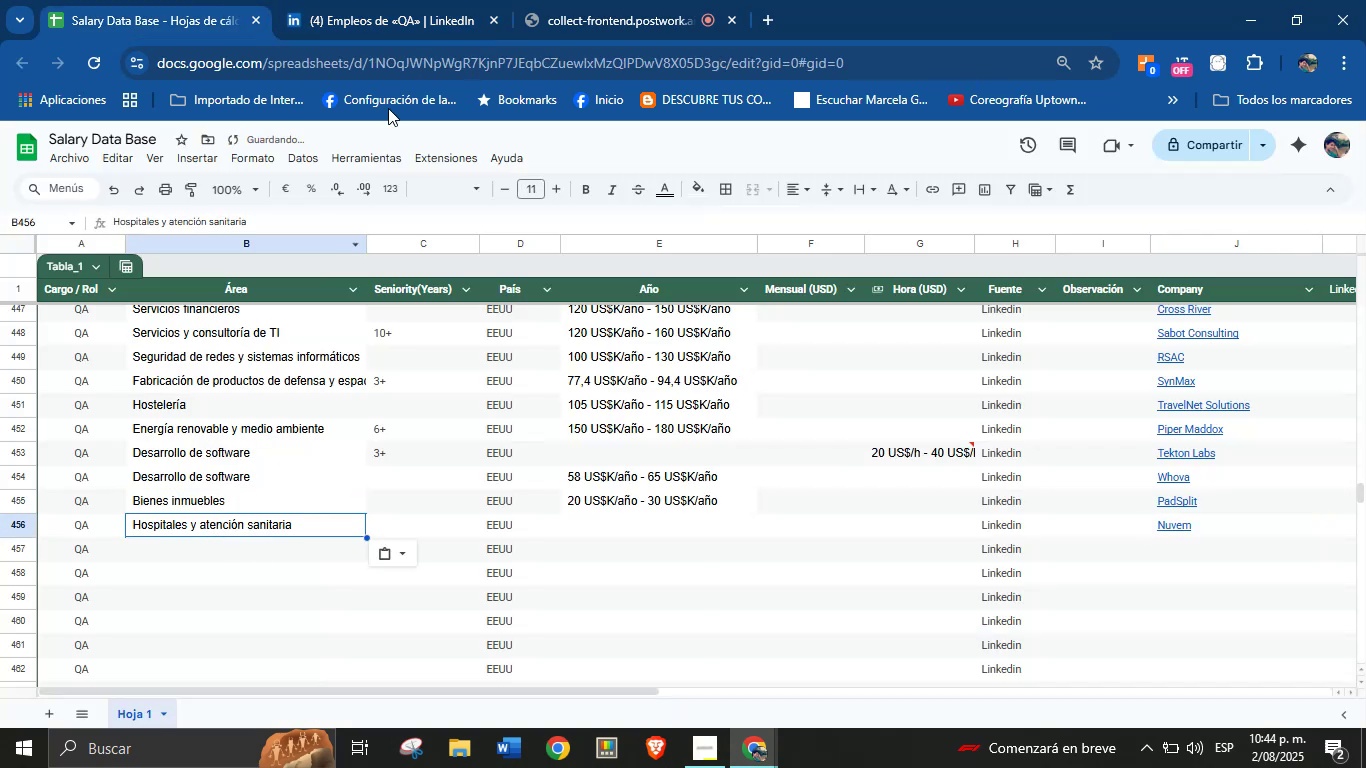 
left_click([383, 0])
 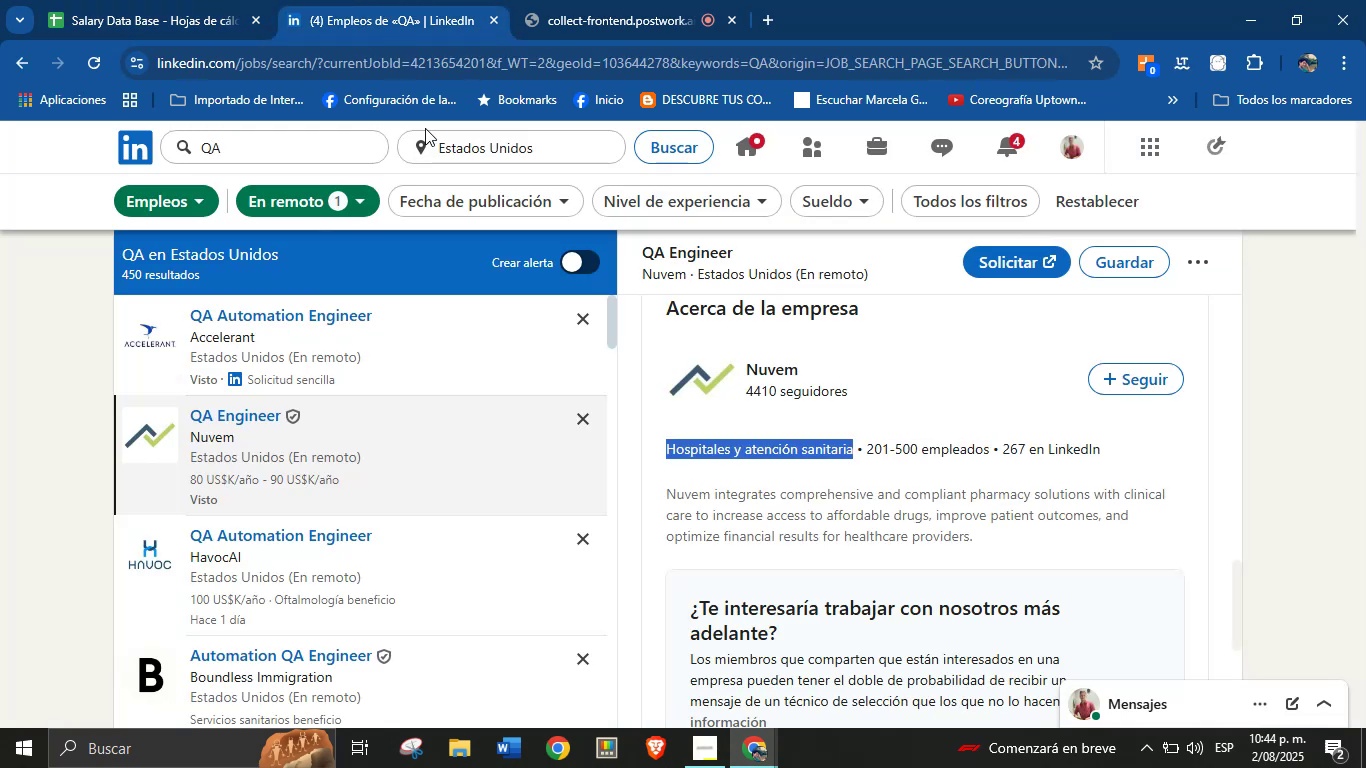 
scroll: coordinate [870, 567], scroll_direction: up, amount: 9.0
 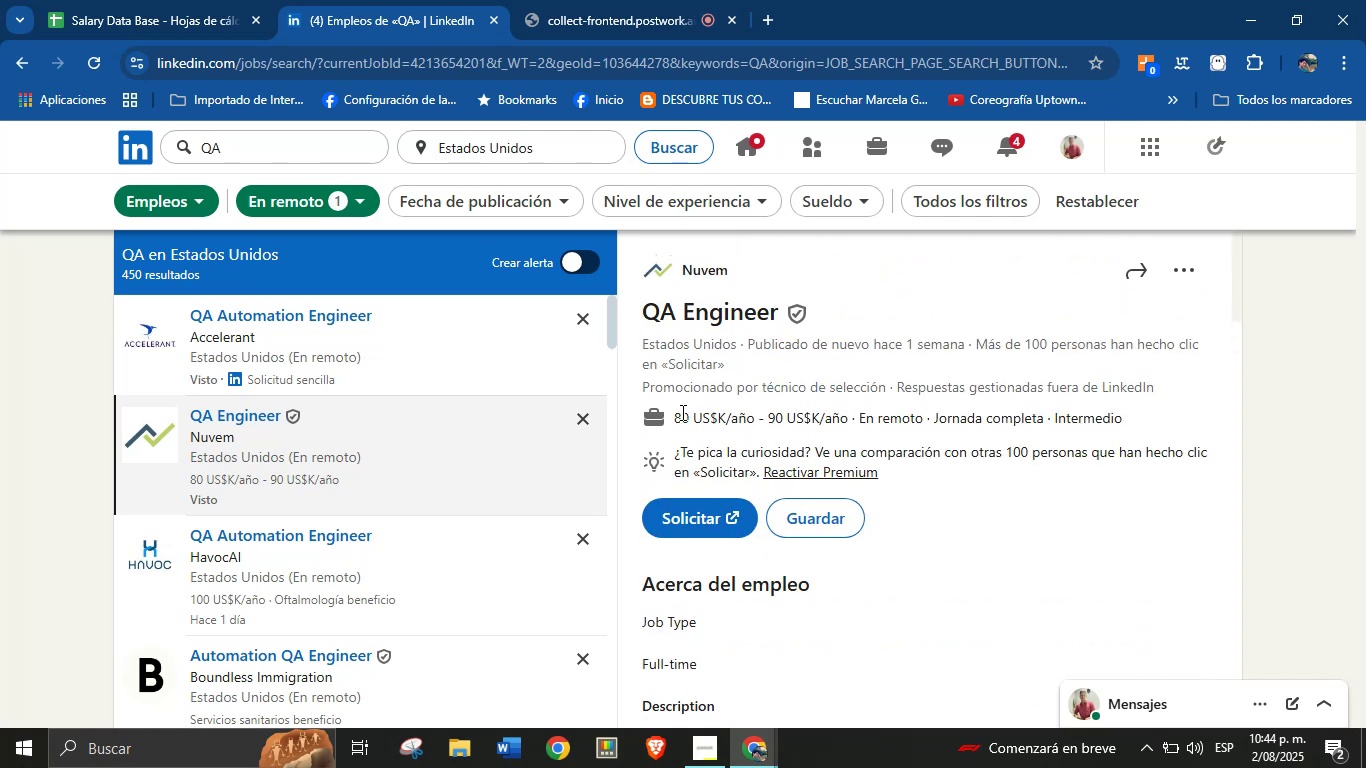 
left_click_drag(start_coordinate=[669, 412], to_coordinate=[850, 427])
 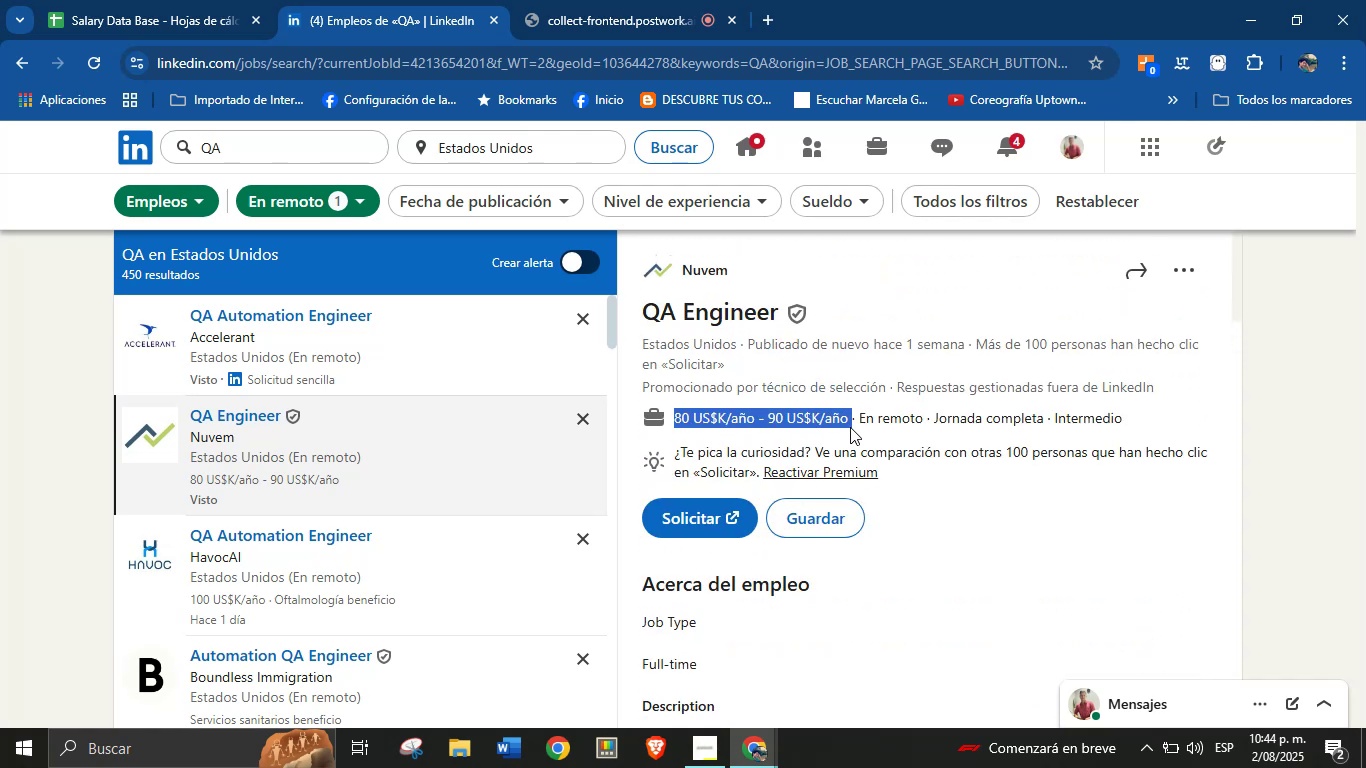 
key(Control+C)
 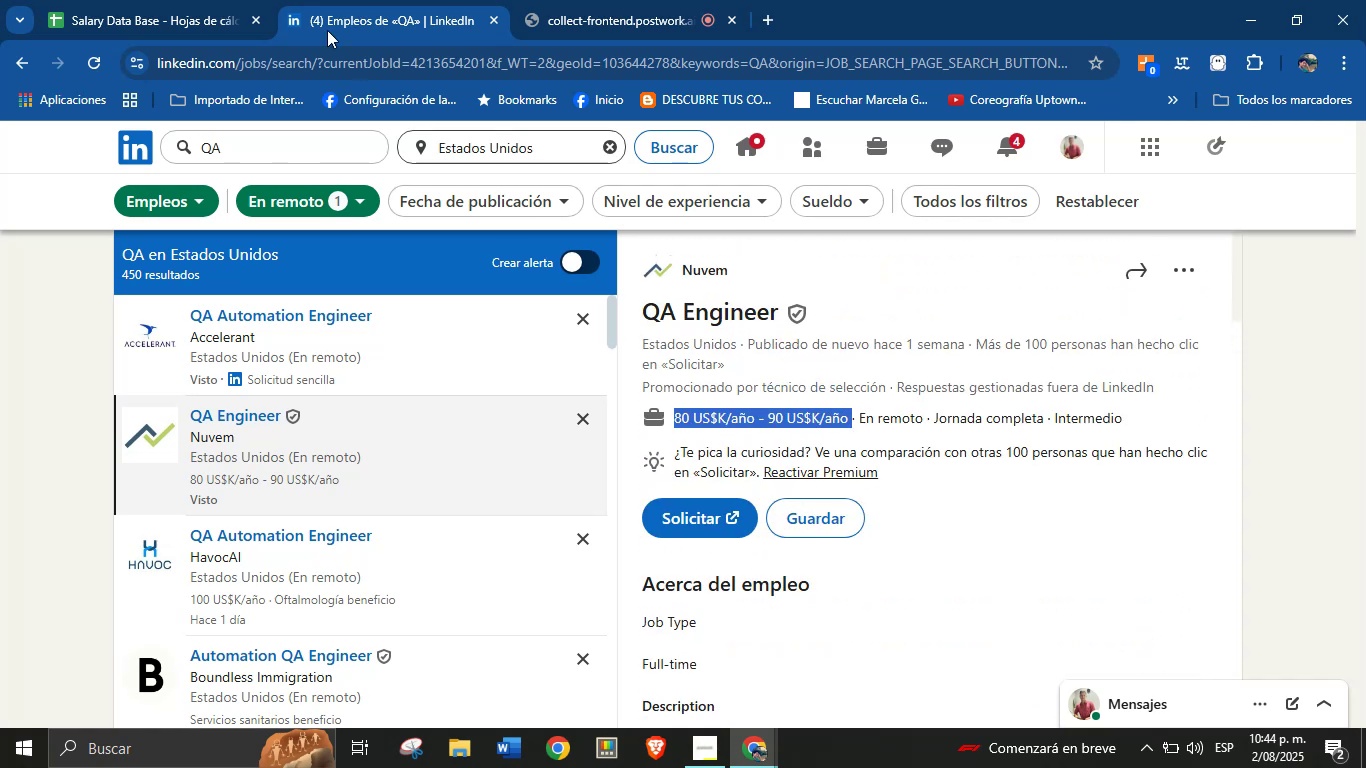 
left_click([229, 0])
 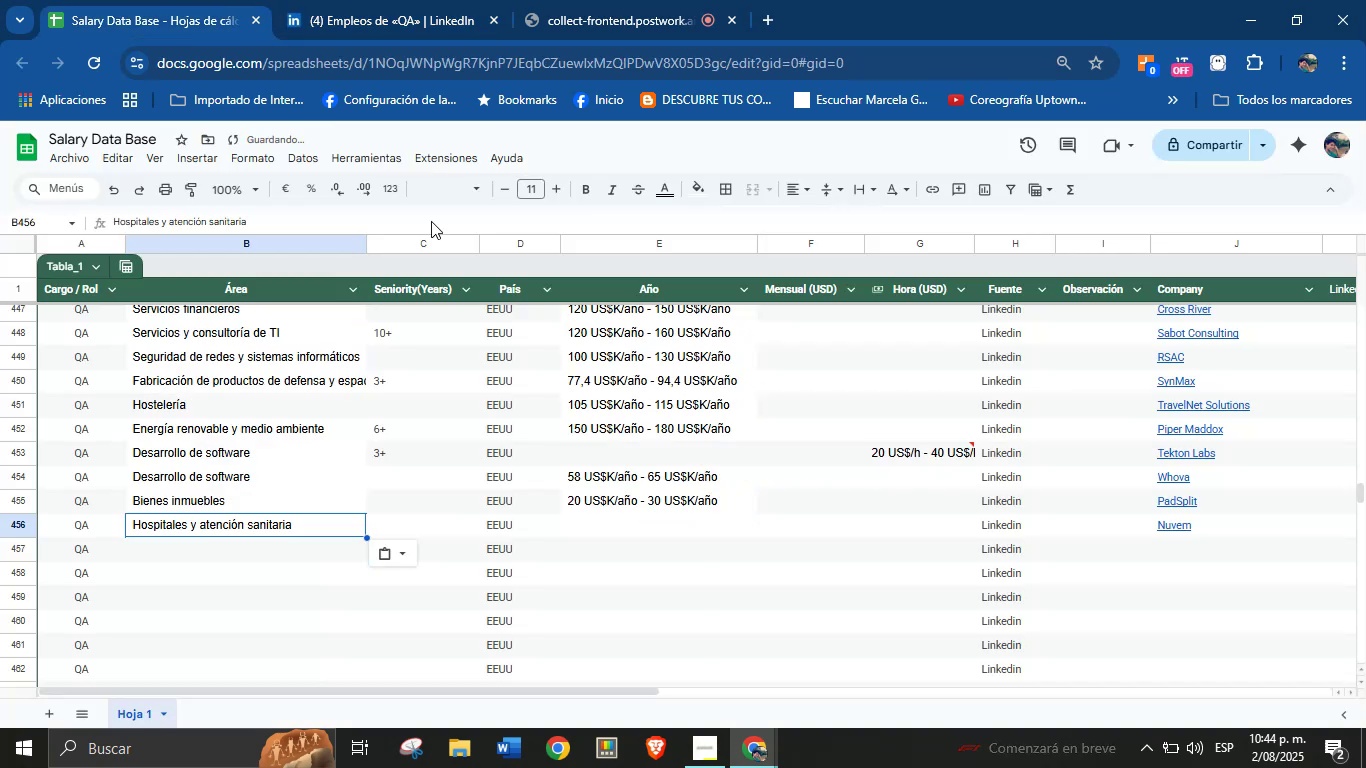 
left_click([610, 529])
 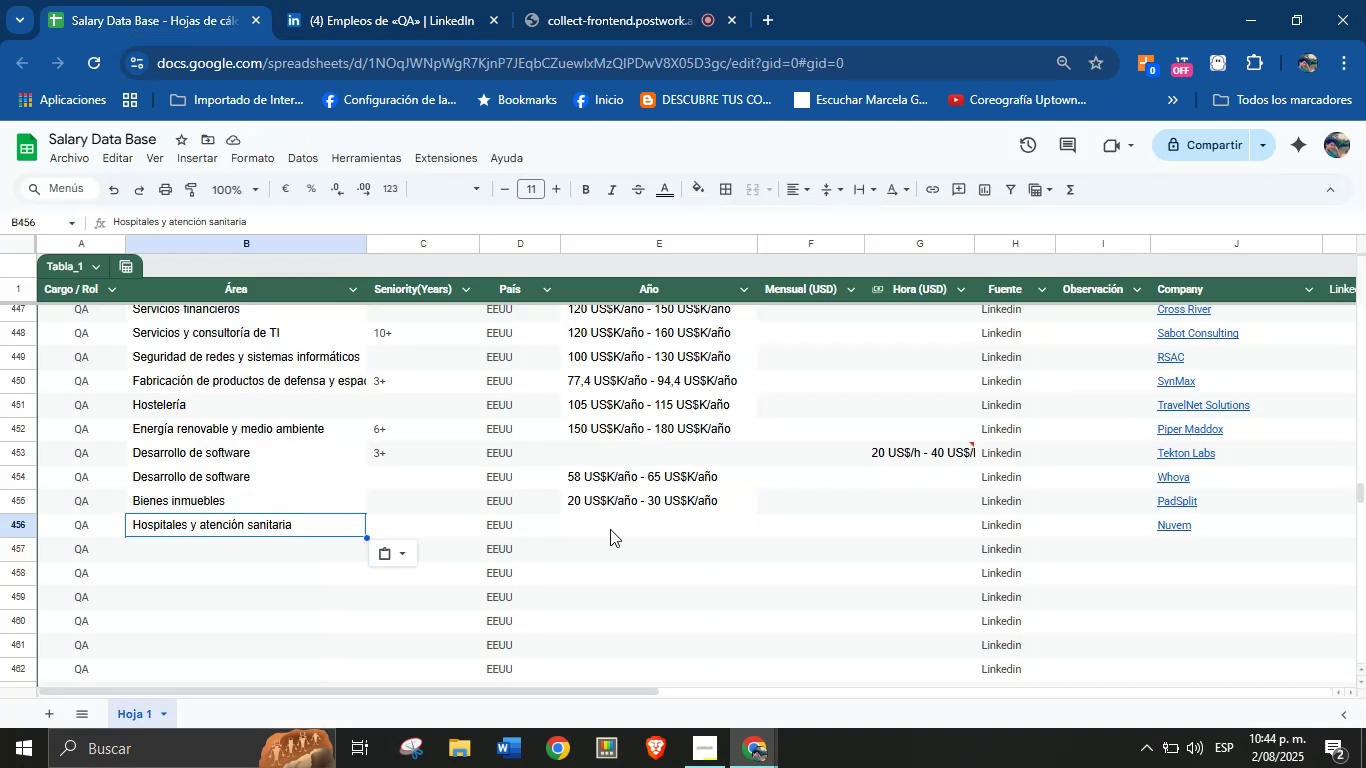 
key(Control+V)
 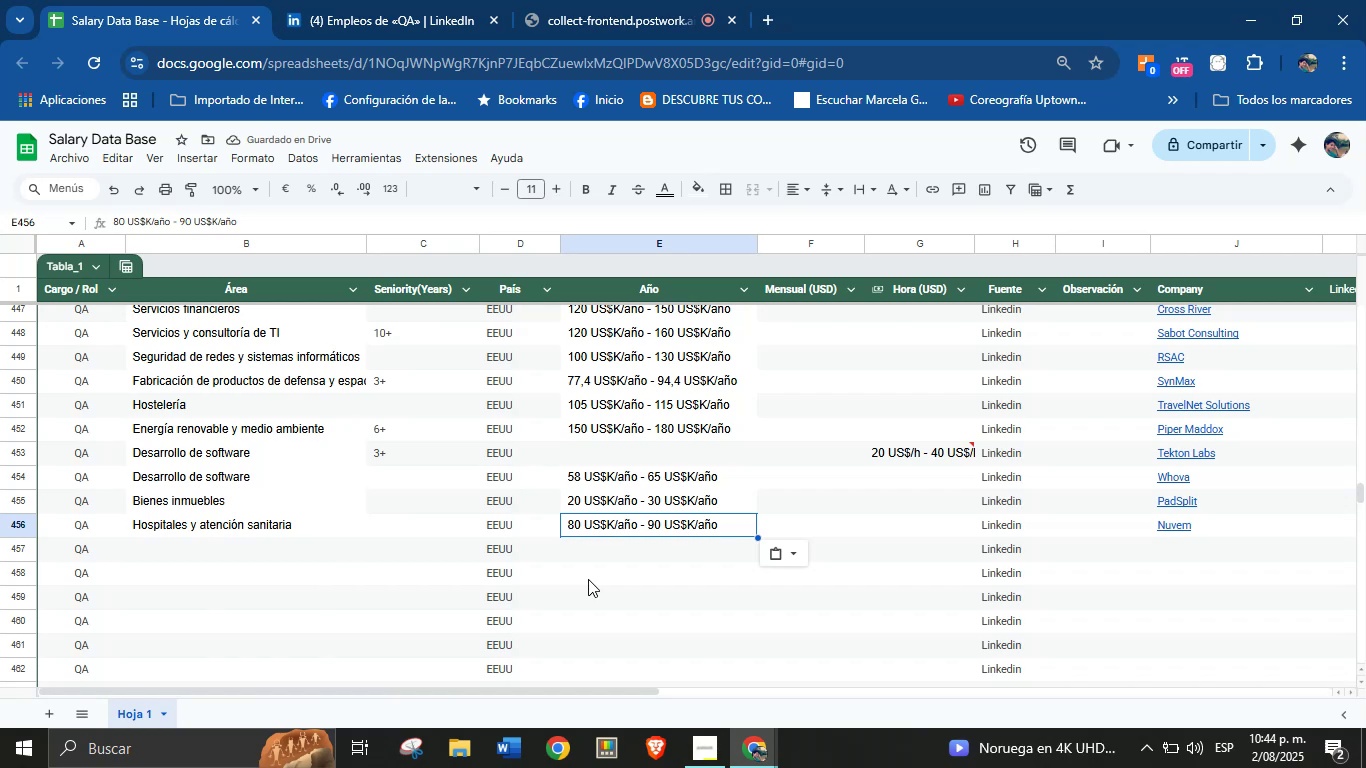 
wait(7.16)
 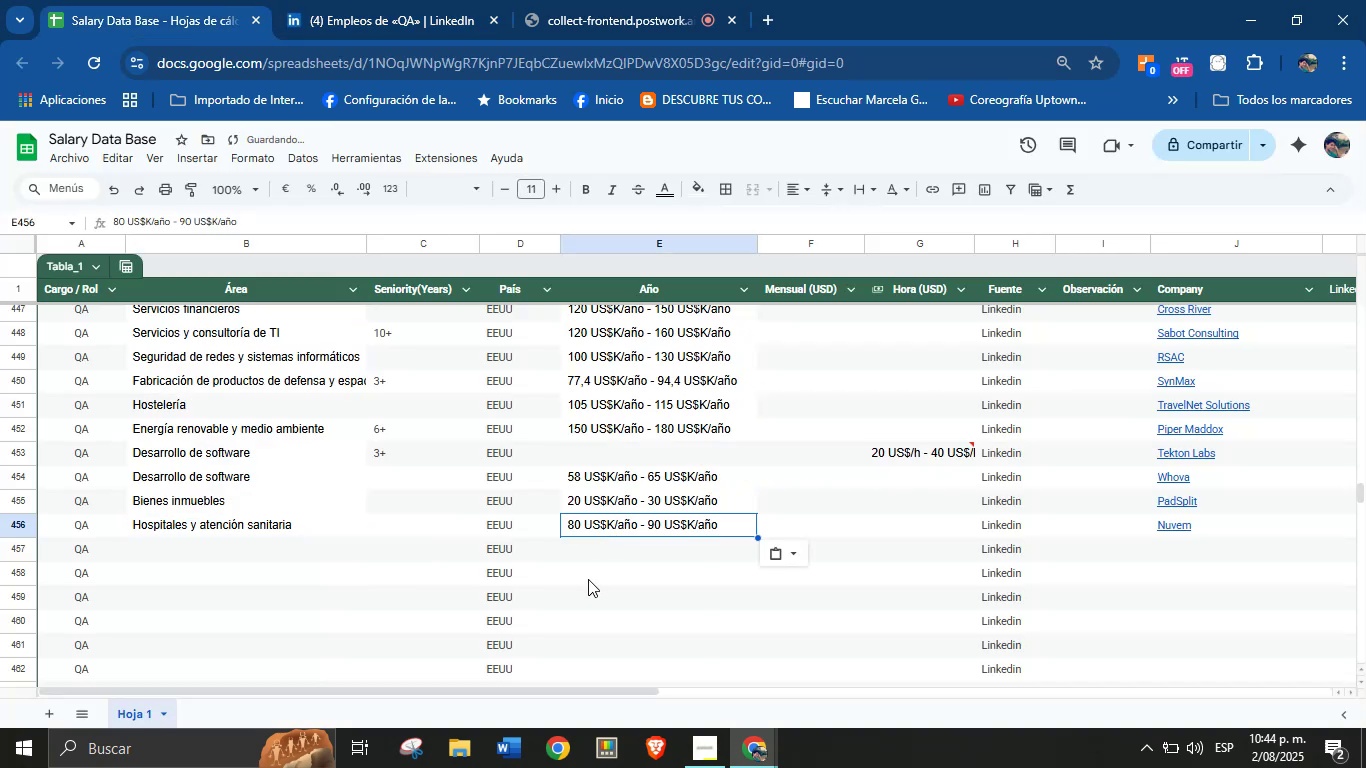 
left_click([369, 0])
 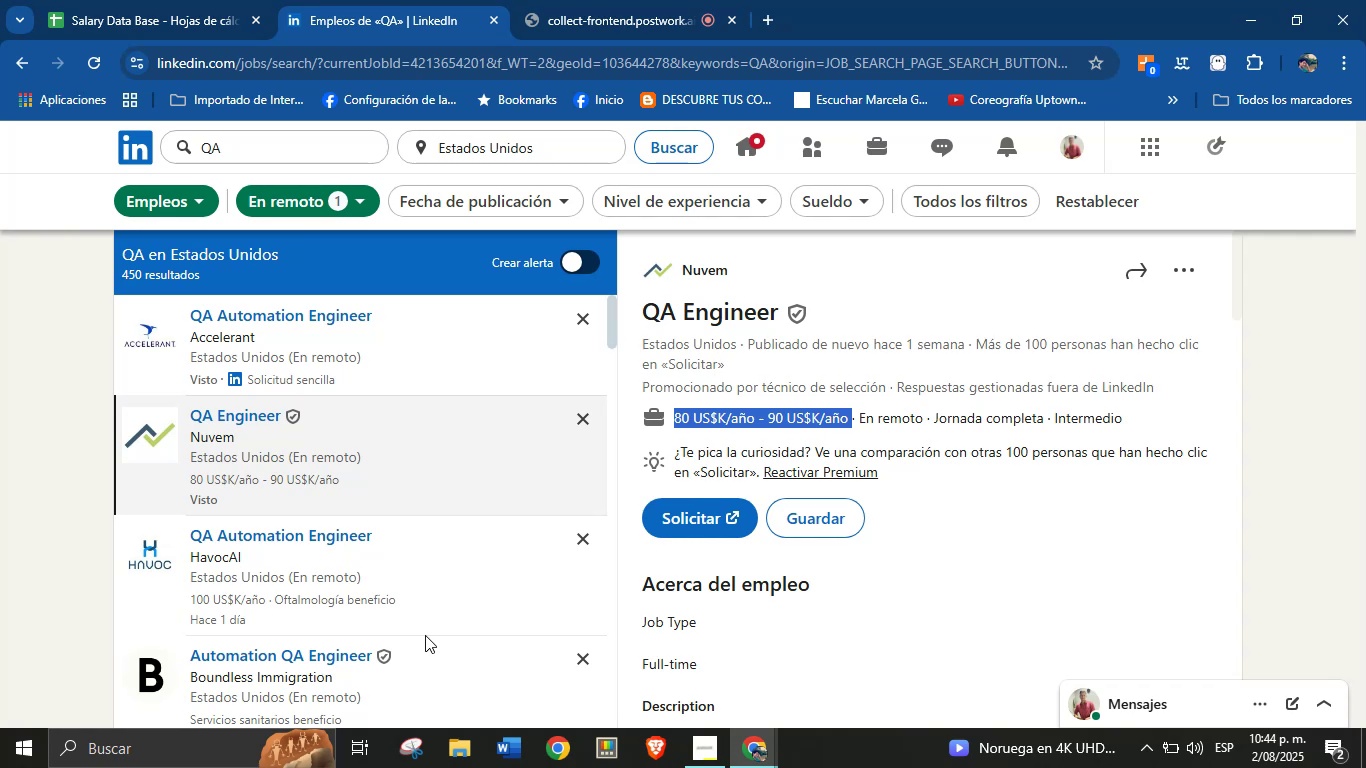 
wait(24.72)
 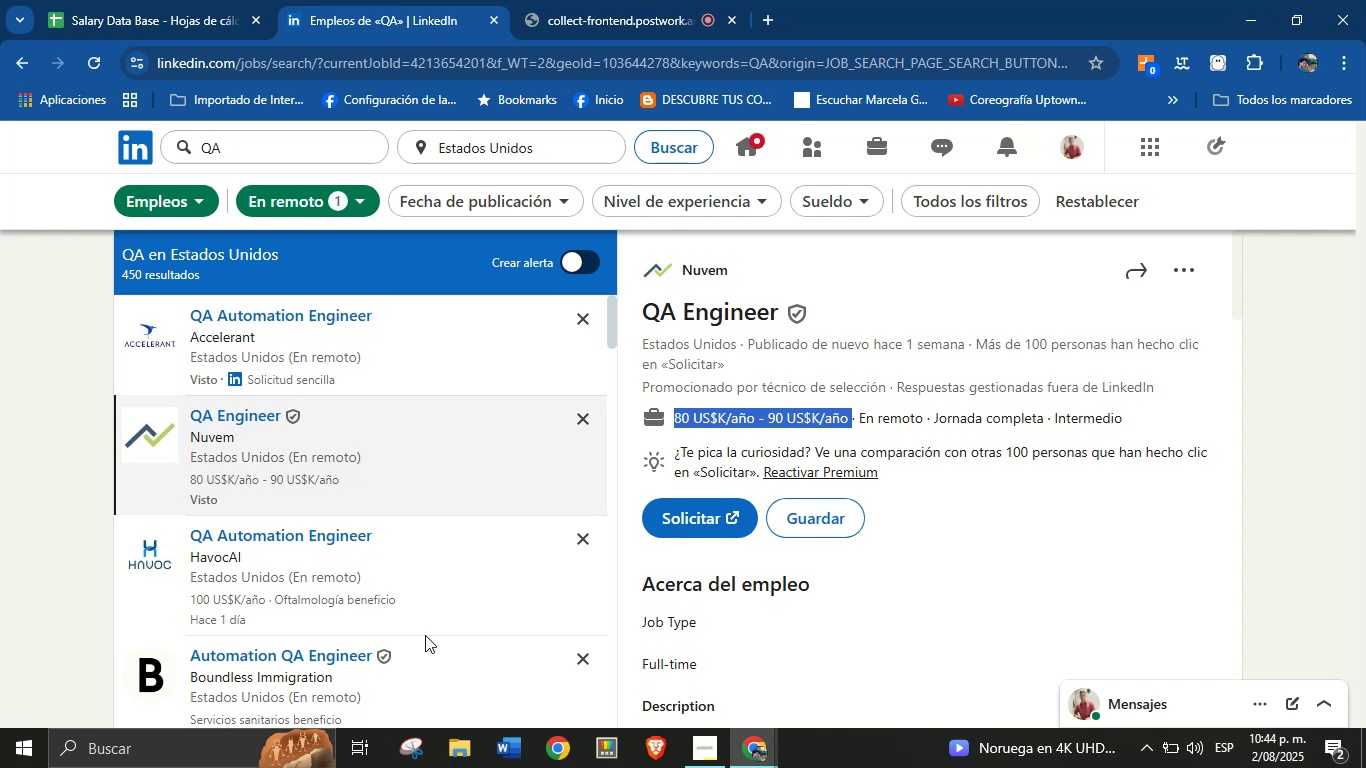 
left_click([239, 0])
 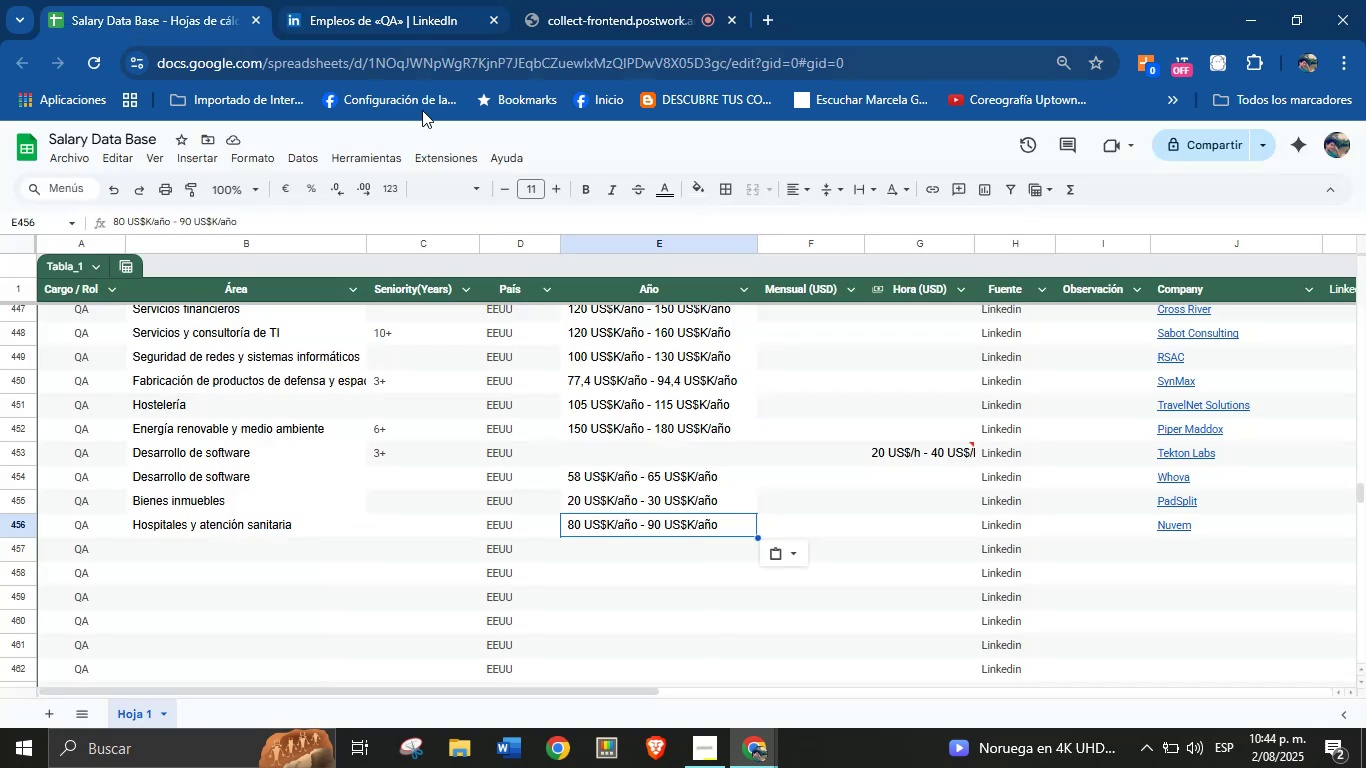 
left_click([339, 0])
 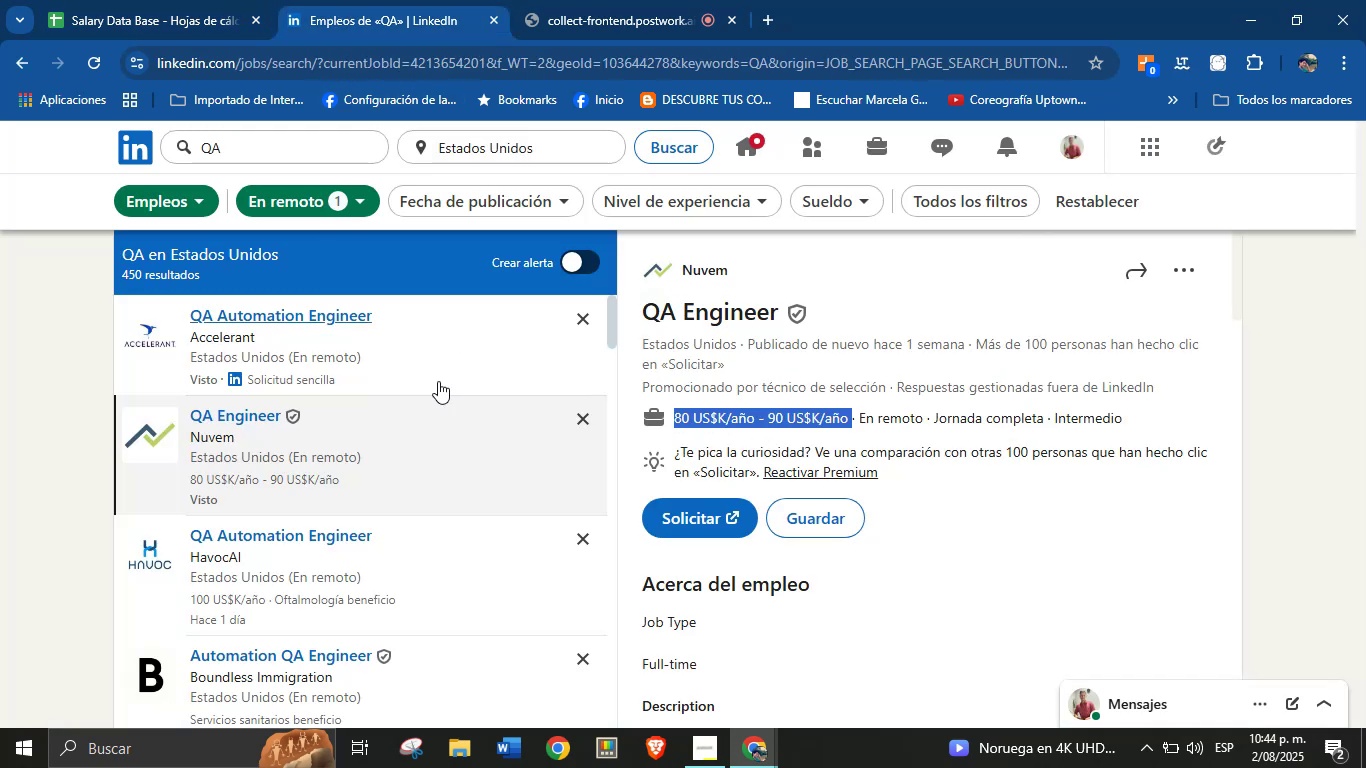 
scroll: coordinate [386, 436], scroll_direction: down, amount: 1.0
 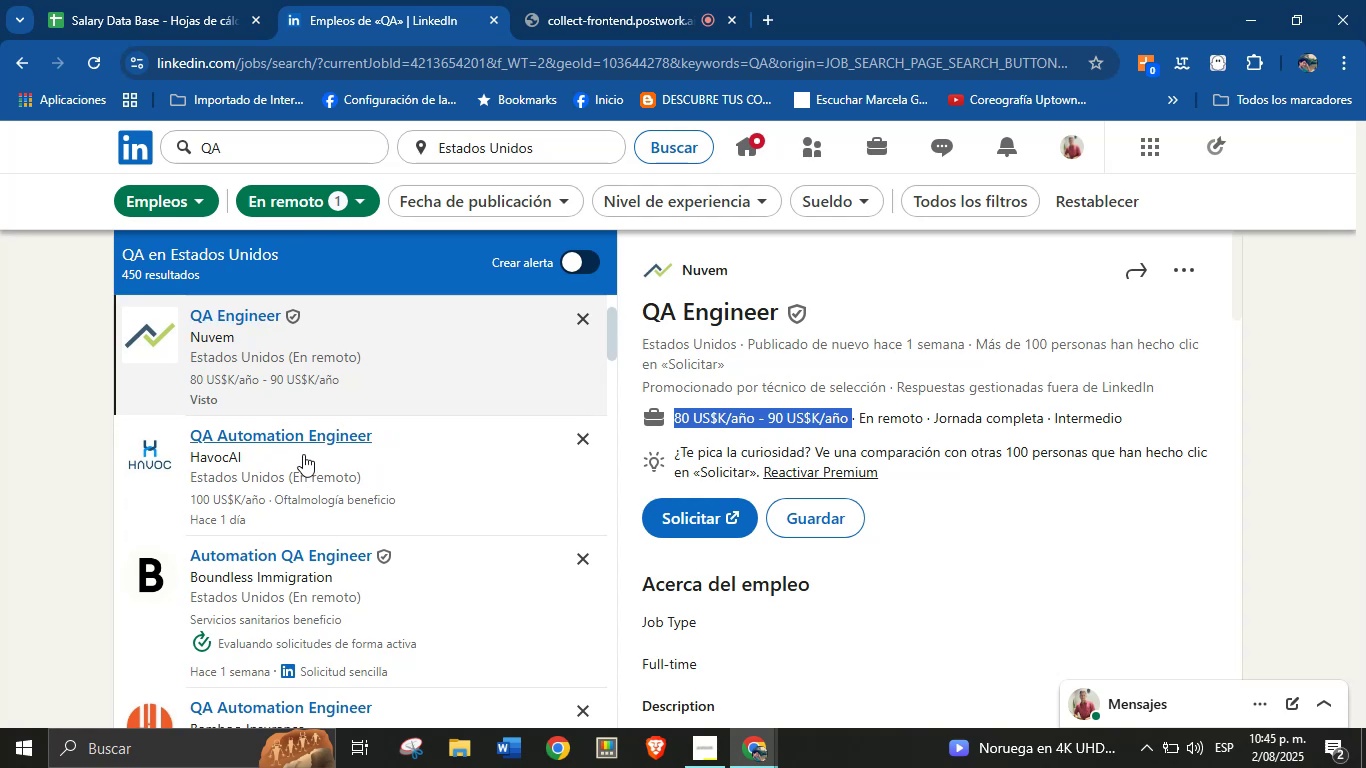 
left_click([290, 438])
 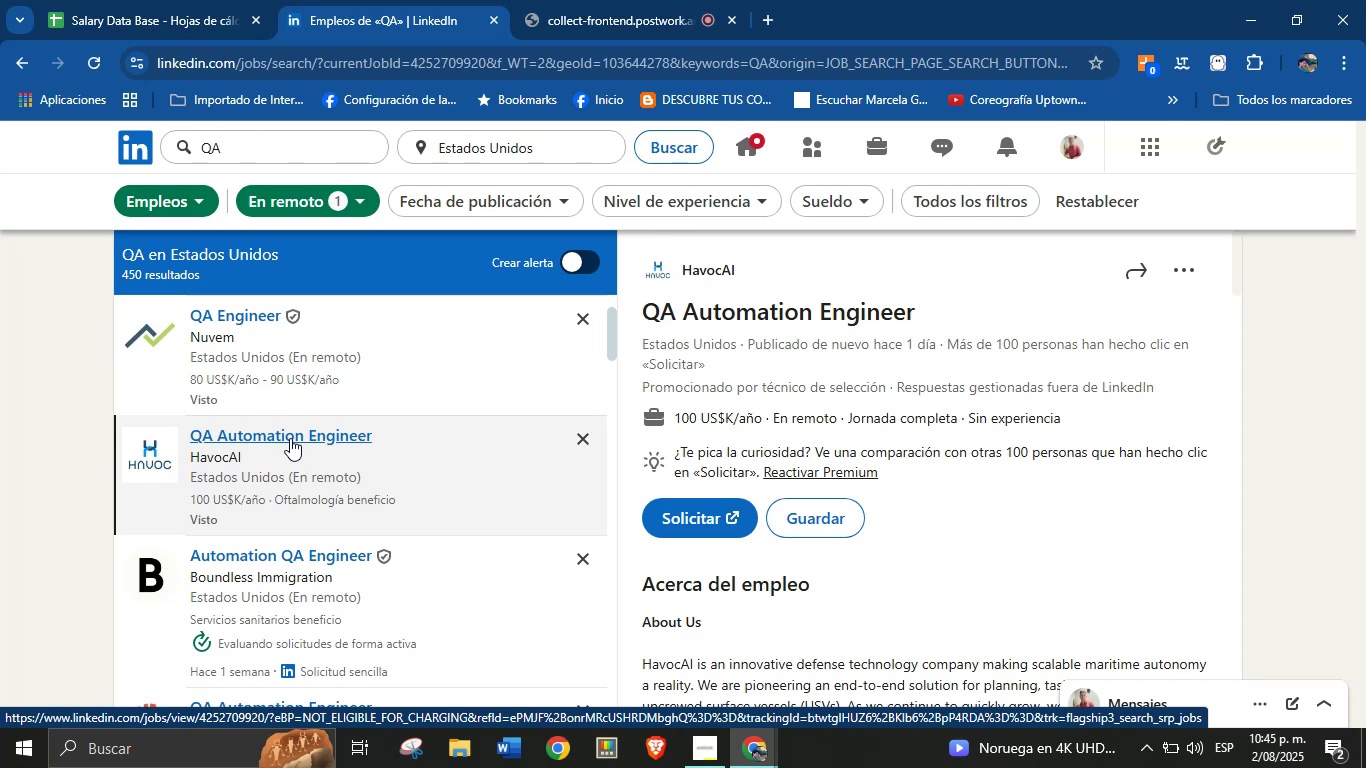 
wait(17.15)
 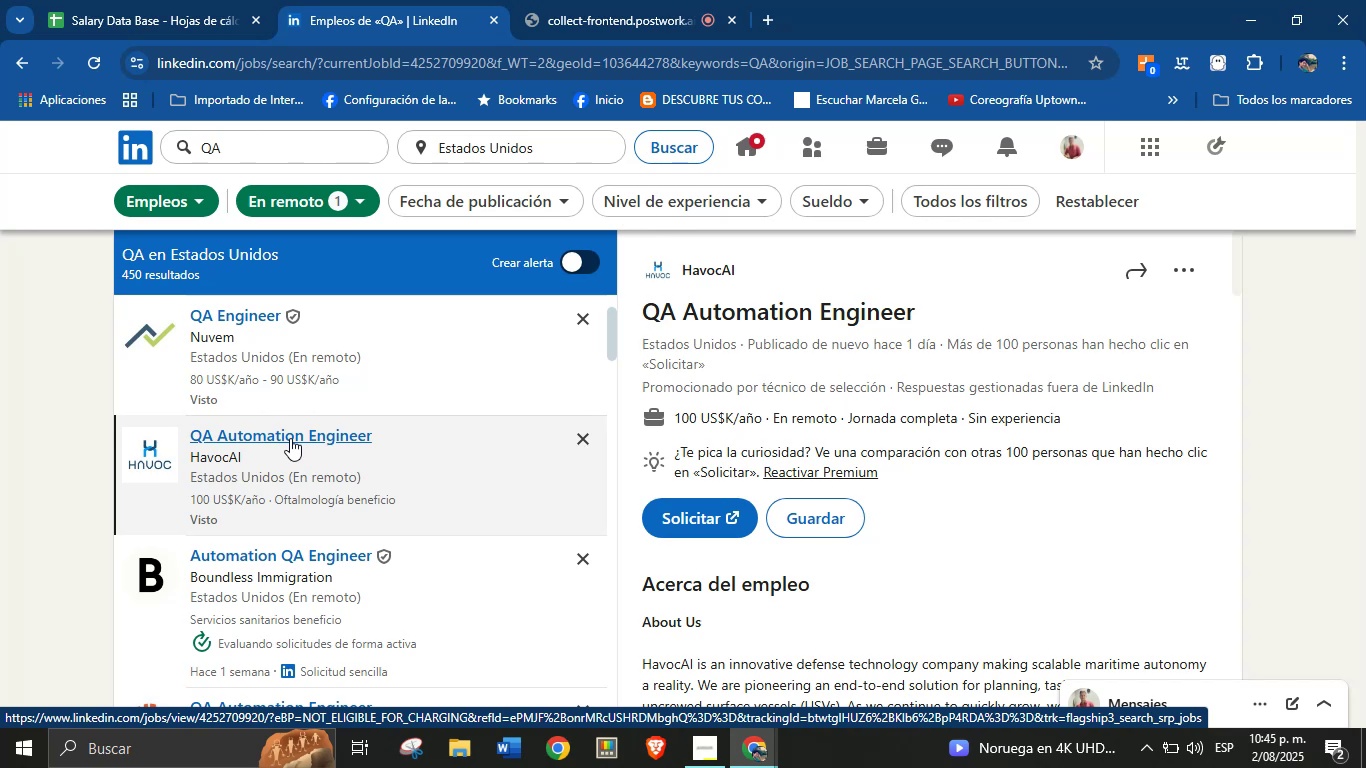 
left_click_drag(start_coordinate=[749, 262], to_coordinate=[683, 269])
 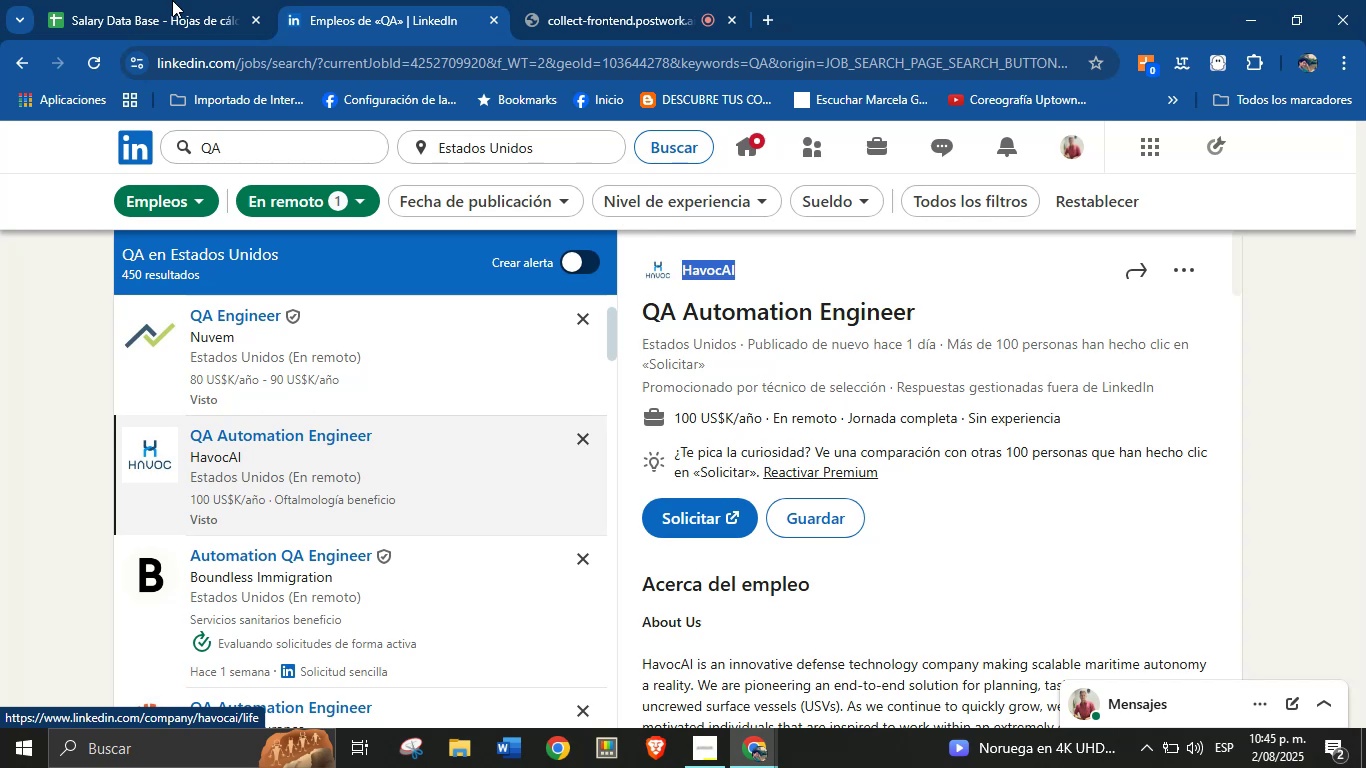 
key(Control+C)
 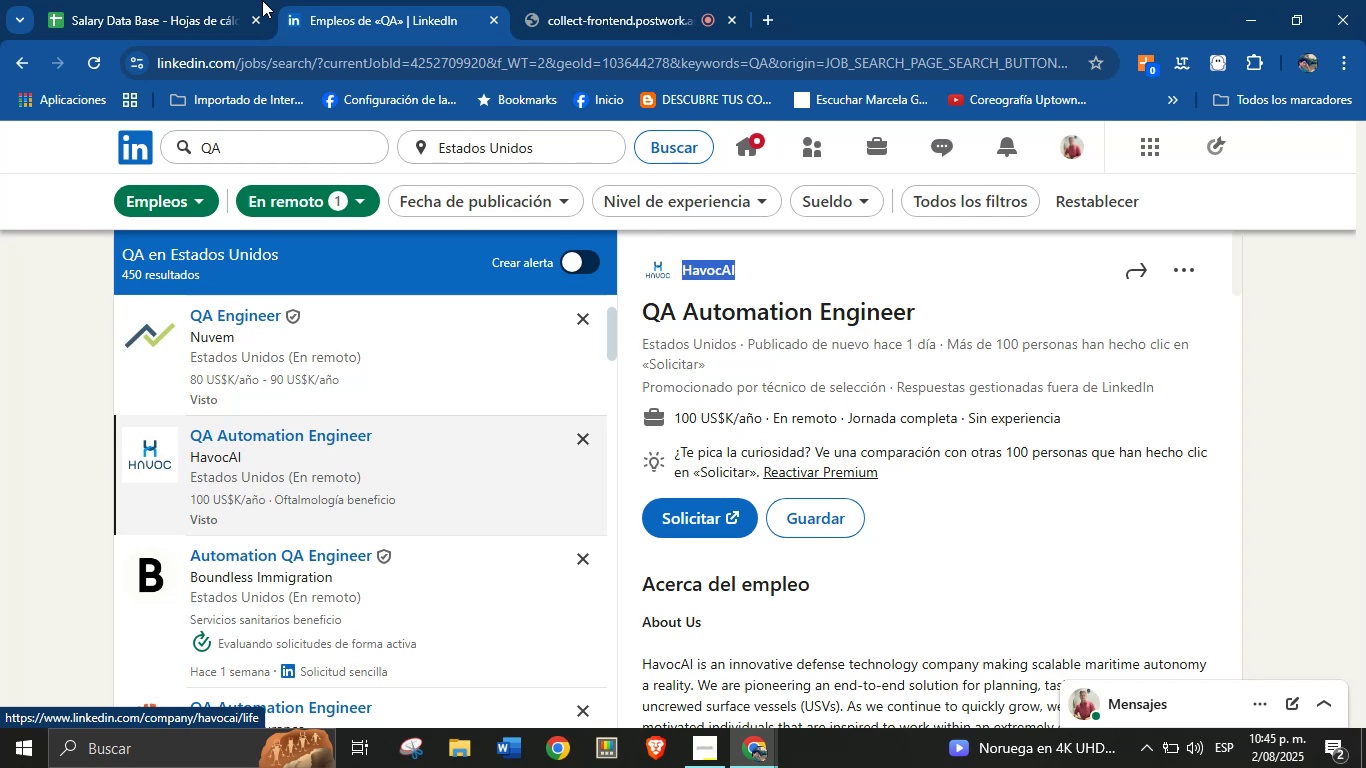 
left_click([149, 0])
 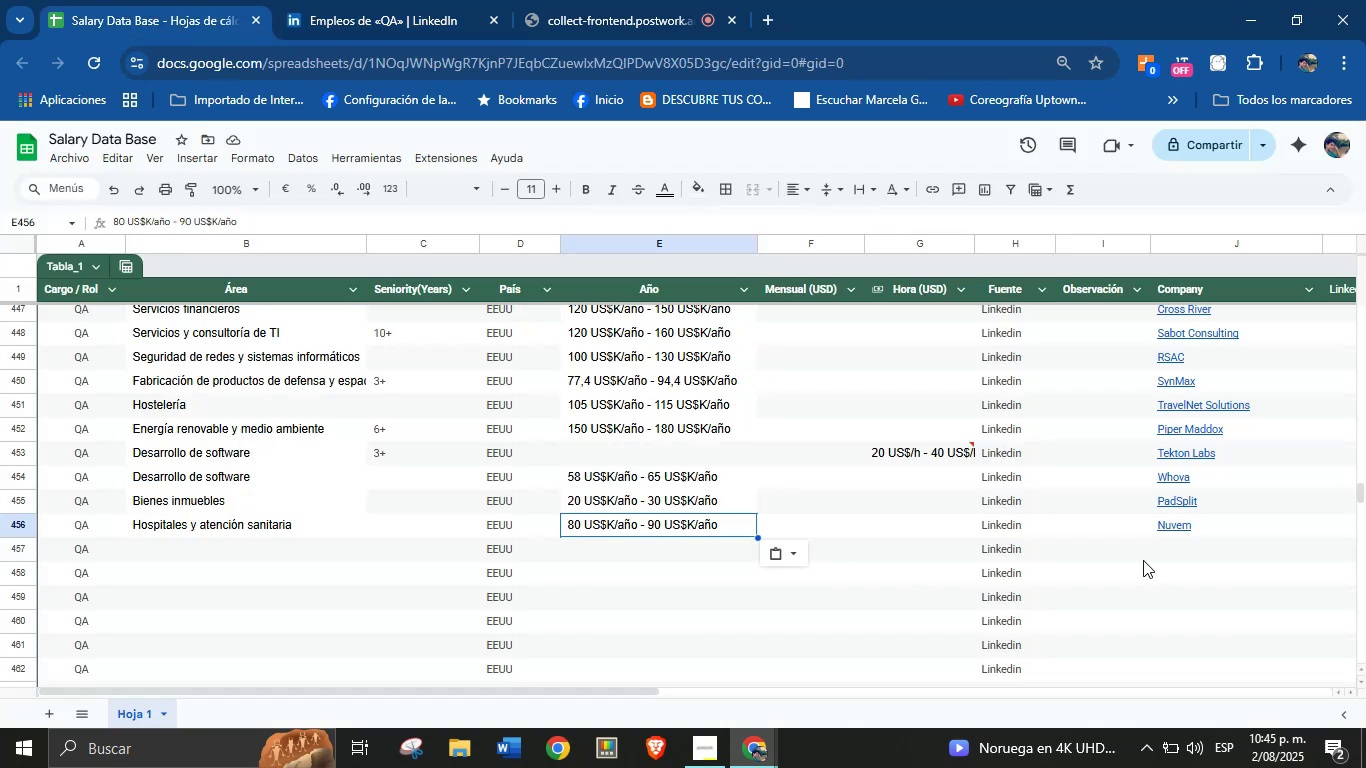 
key(Control+V)
 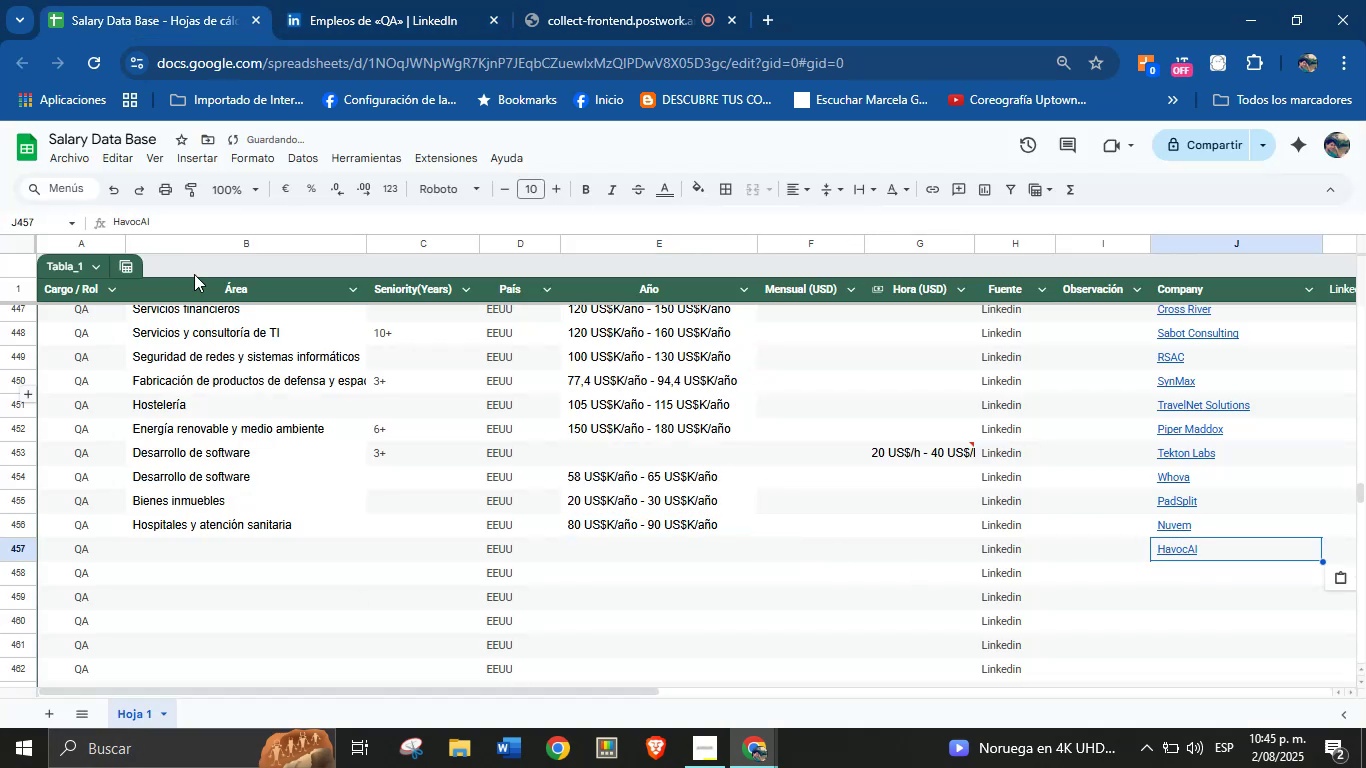 
left_click([366, 0])
 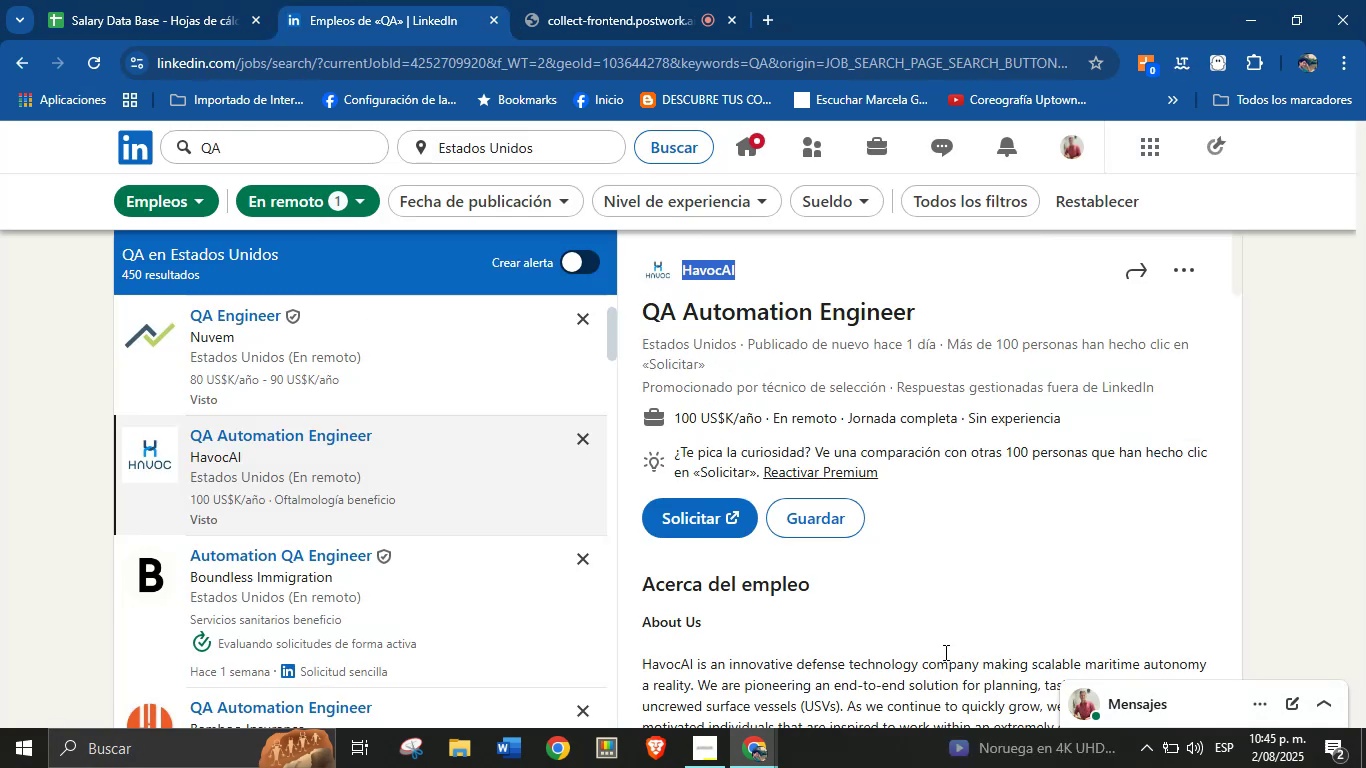 
scroll: coordinate [941, 440], scroll_direction: down, amount: 36.0
 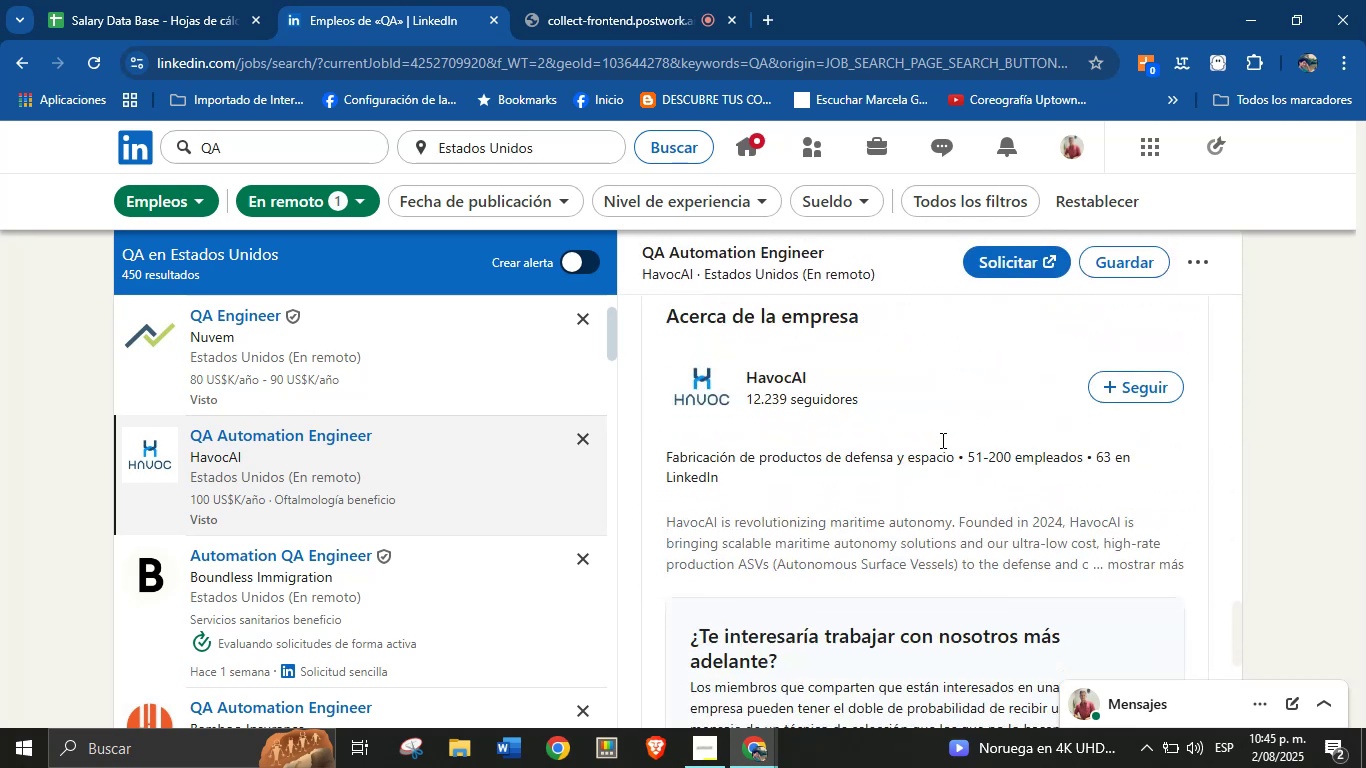 
scroll: coordinate [745, 376], scroll_direction: none, amount: 0.0
 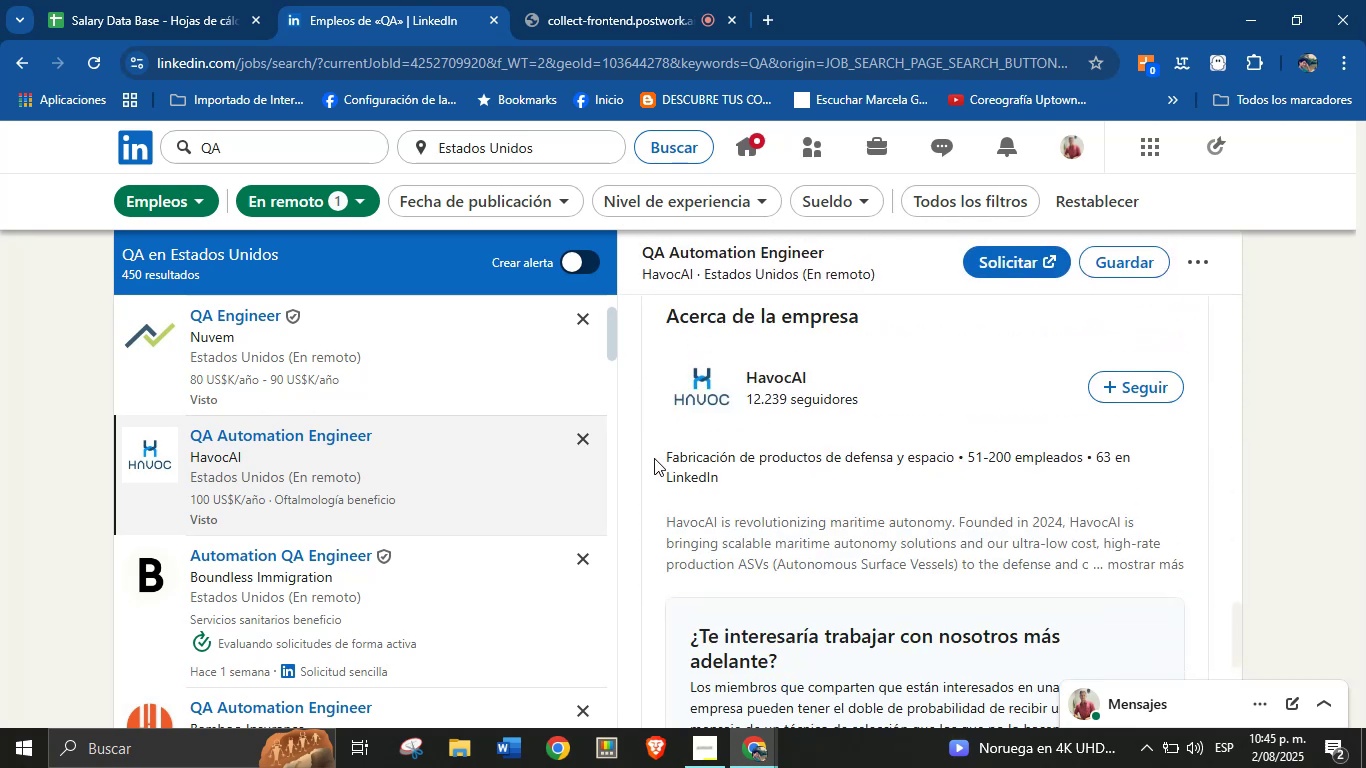 
left_click_drag(start_coordinate=[668, 454], to_coordinate=[956, 459])
 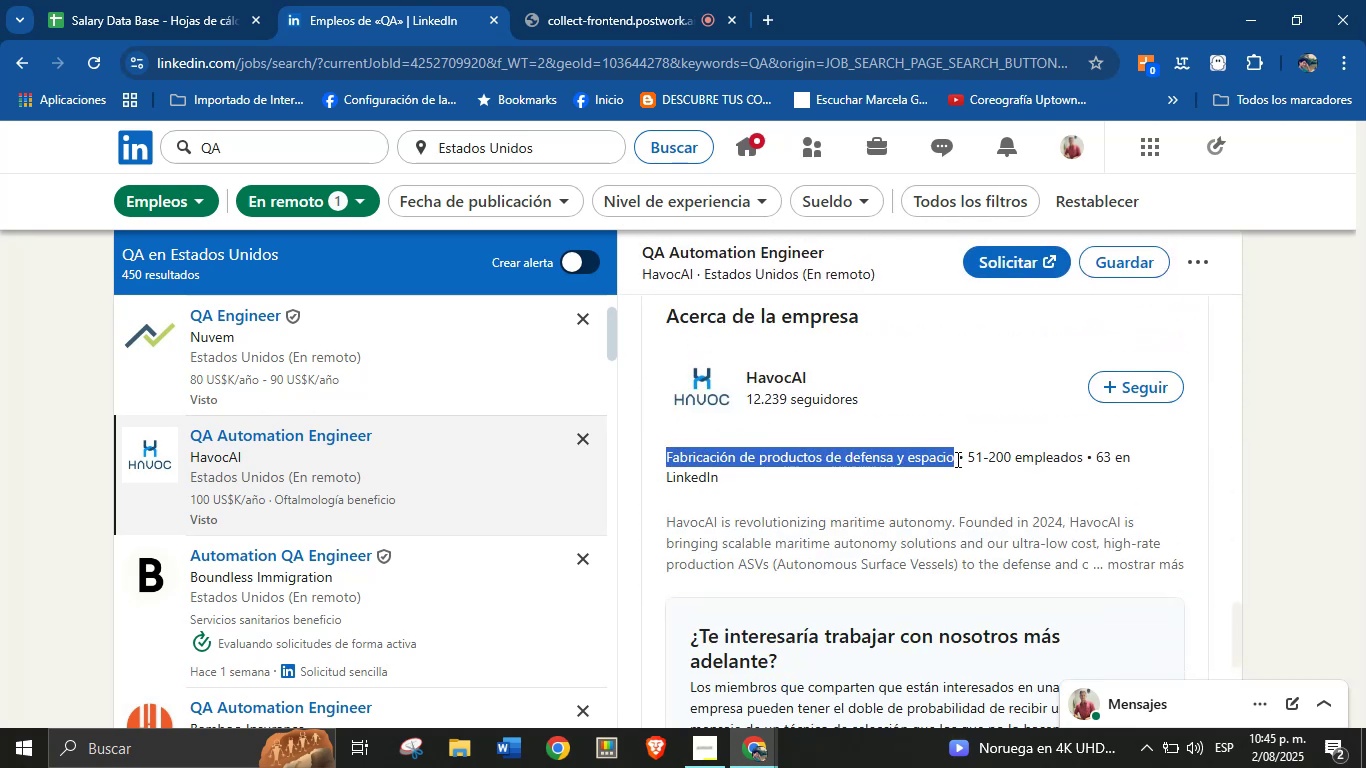 
key(Control+C)
 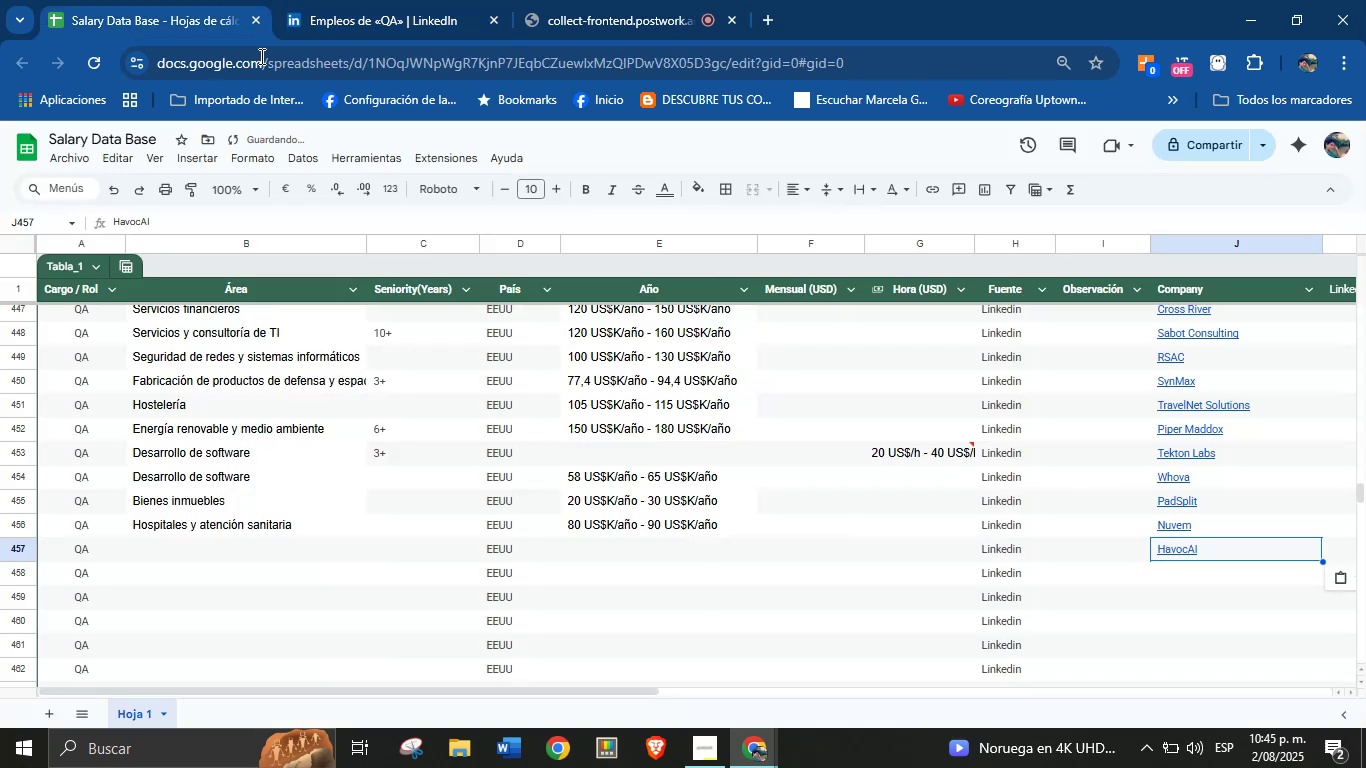 
left_click([292, 553])
 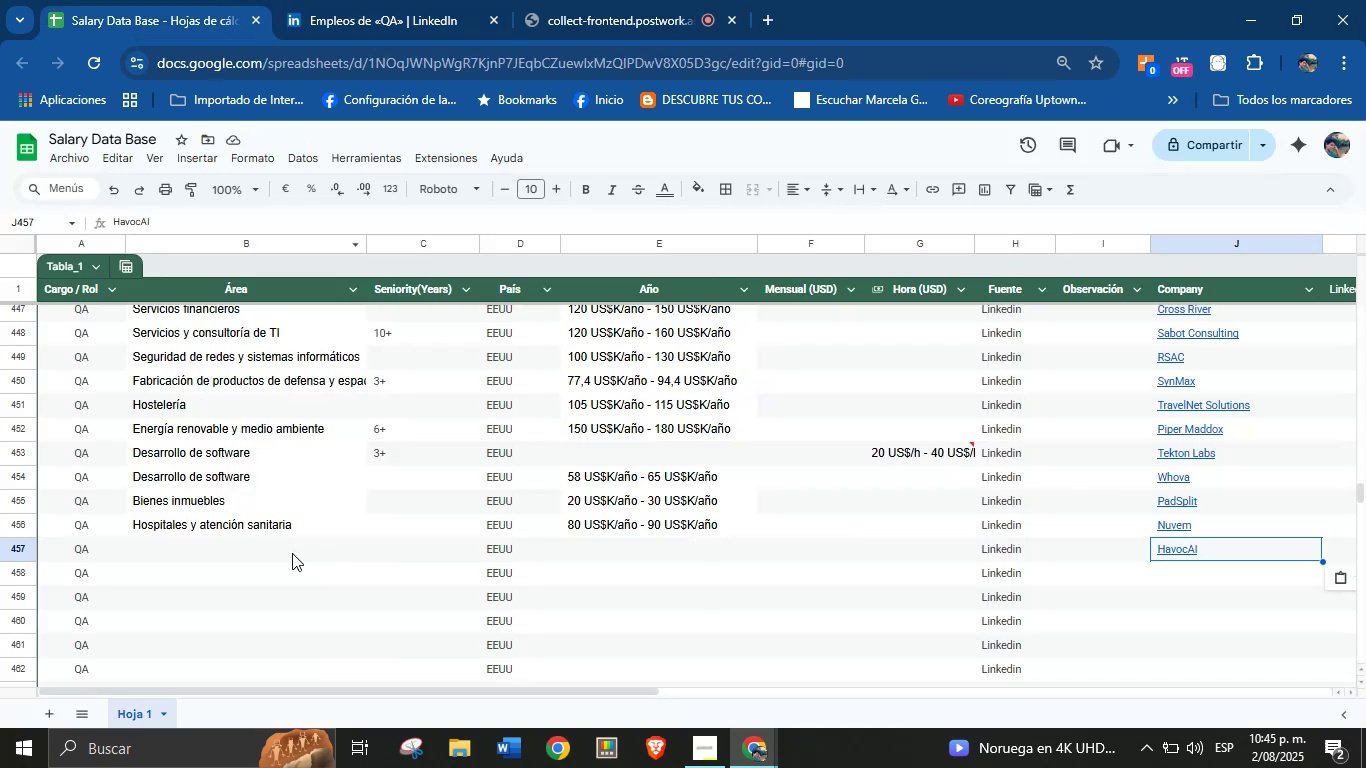 
key(Control+V)
 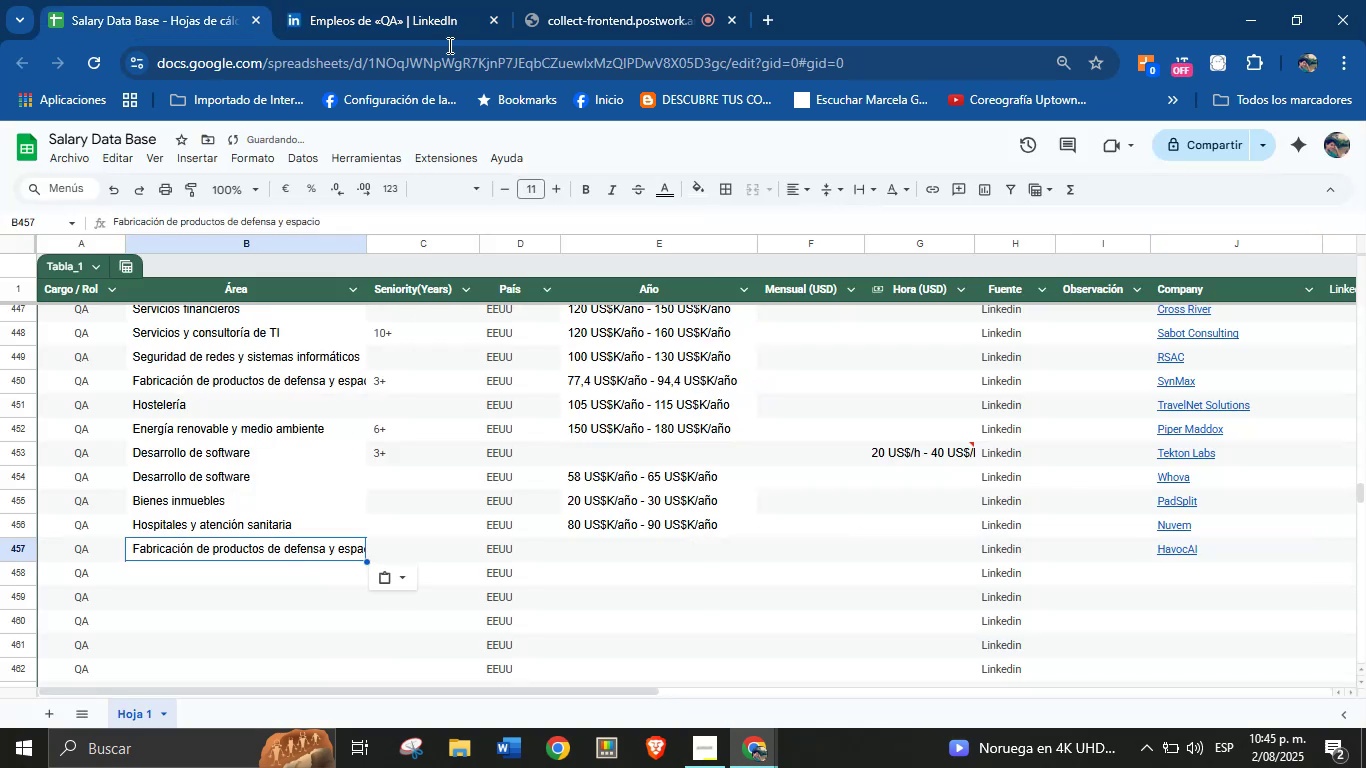 
left_click([460, 0])
 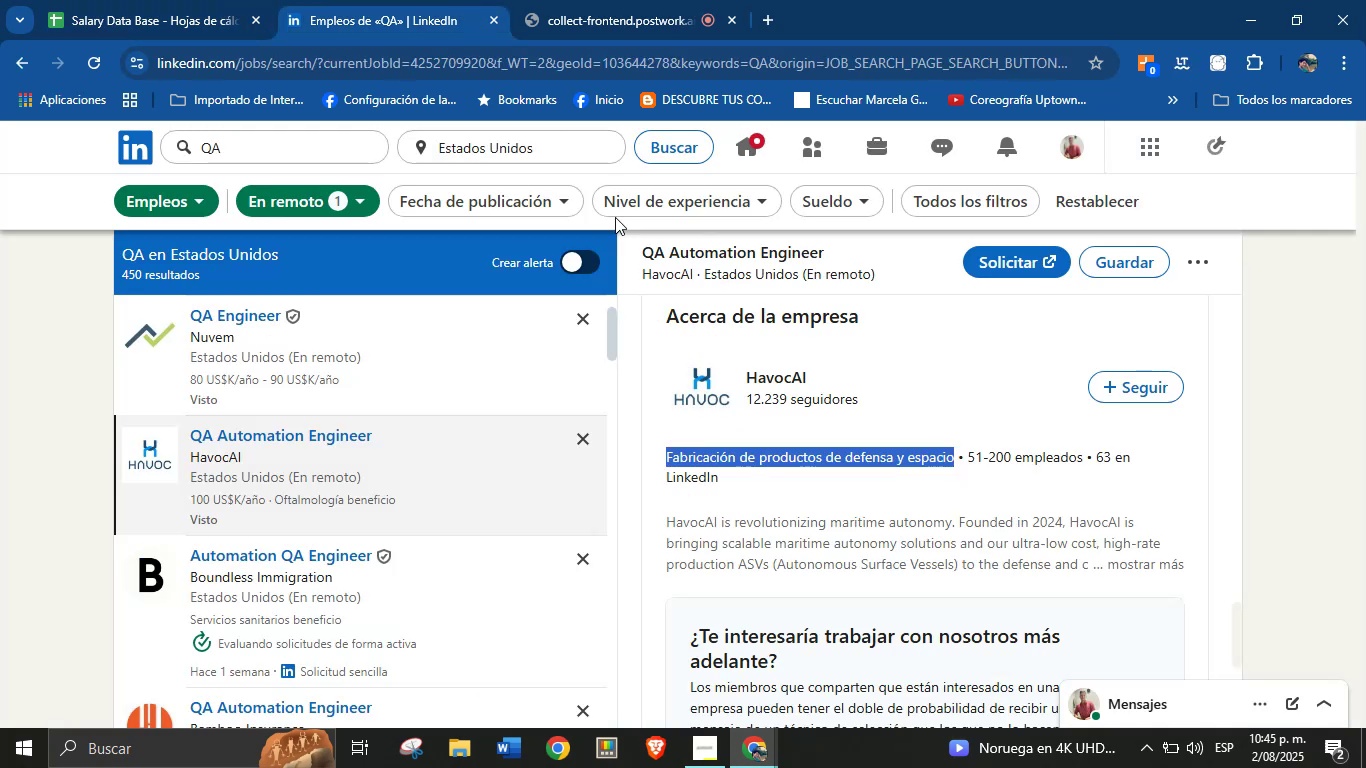 
scroll: coordinate [823, 519], scroll_direction: up, amount: 17.0
 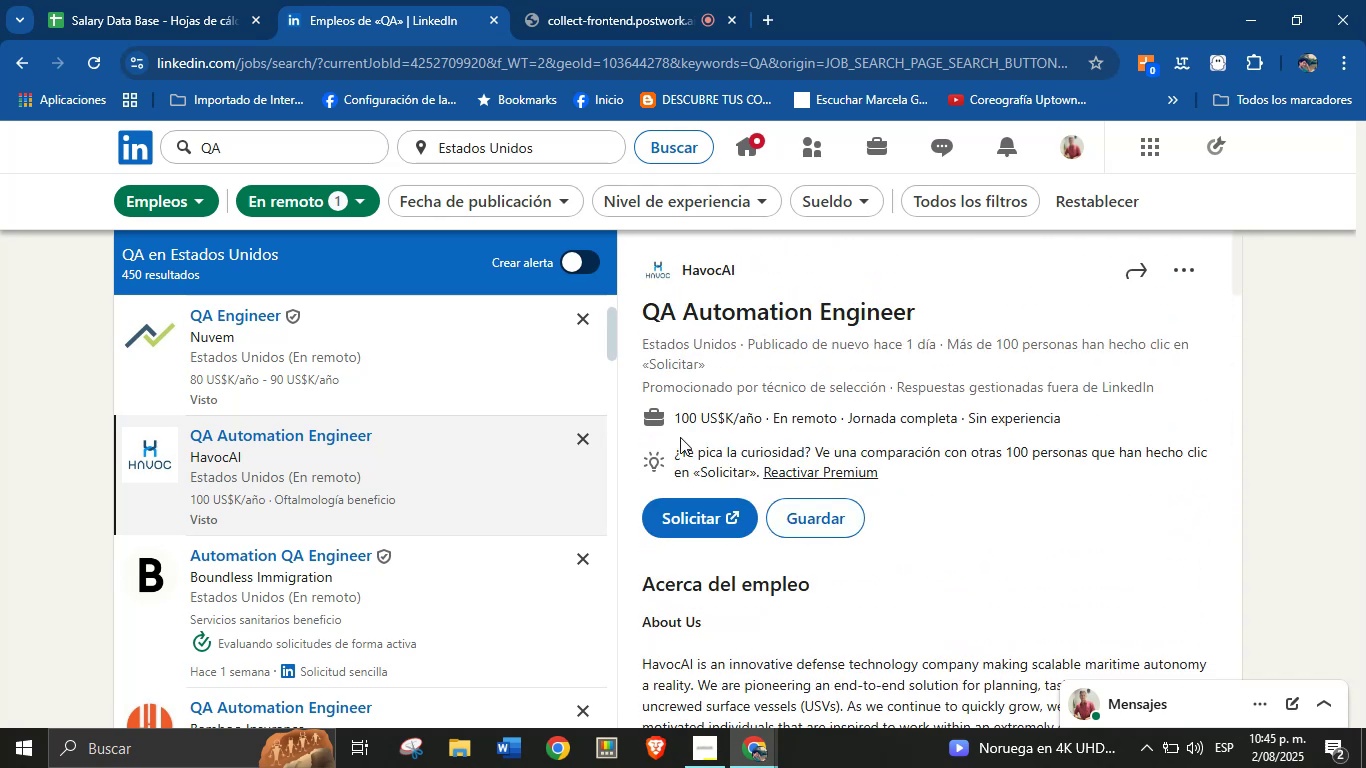 
left_click_drag(start_coordinate=[680, 420], to_coordinate=[793, 430])
 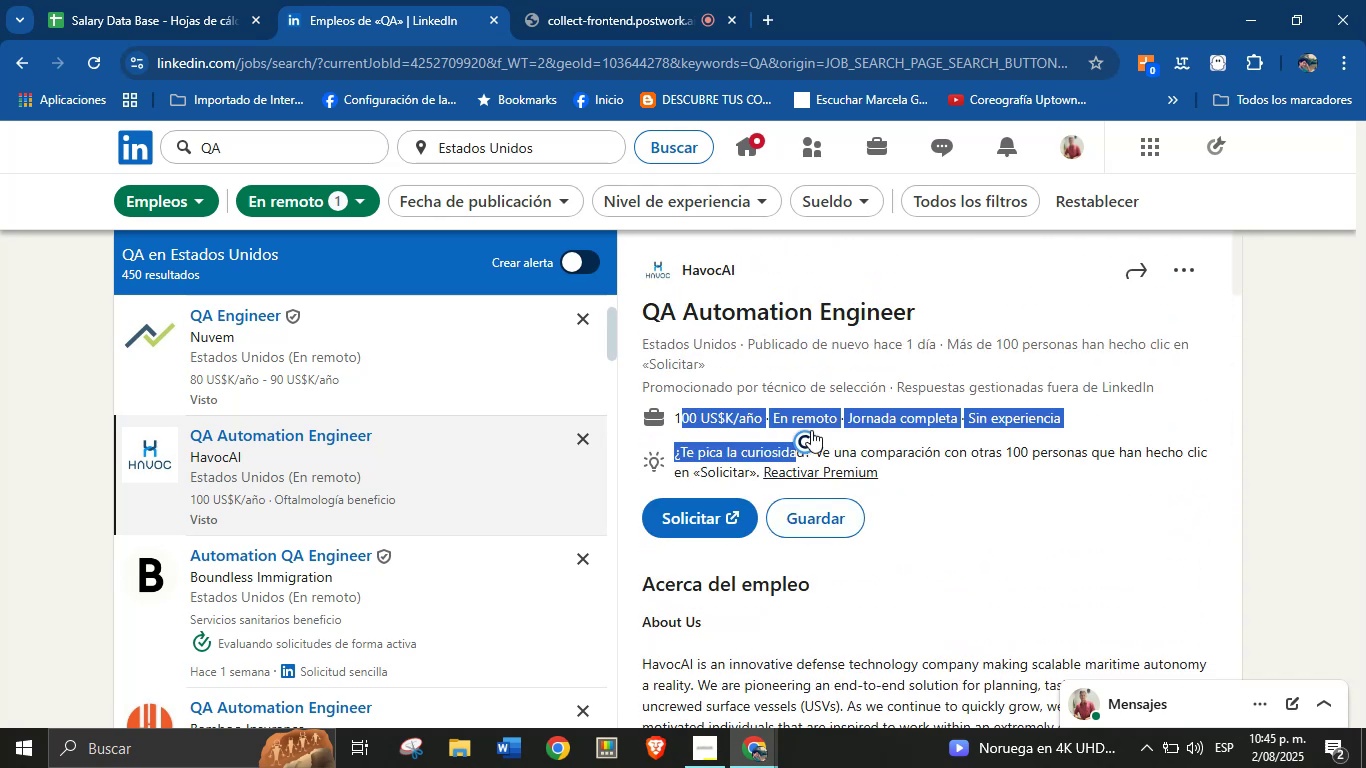 
left_click([817, 430])
 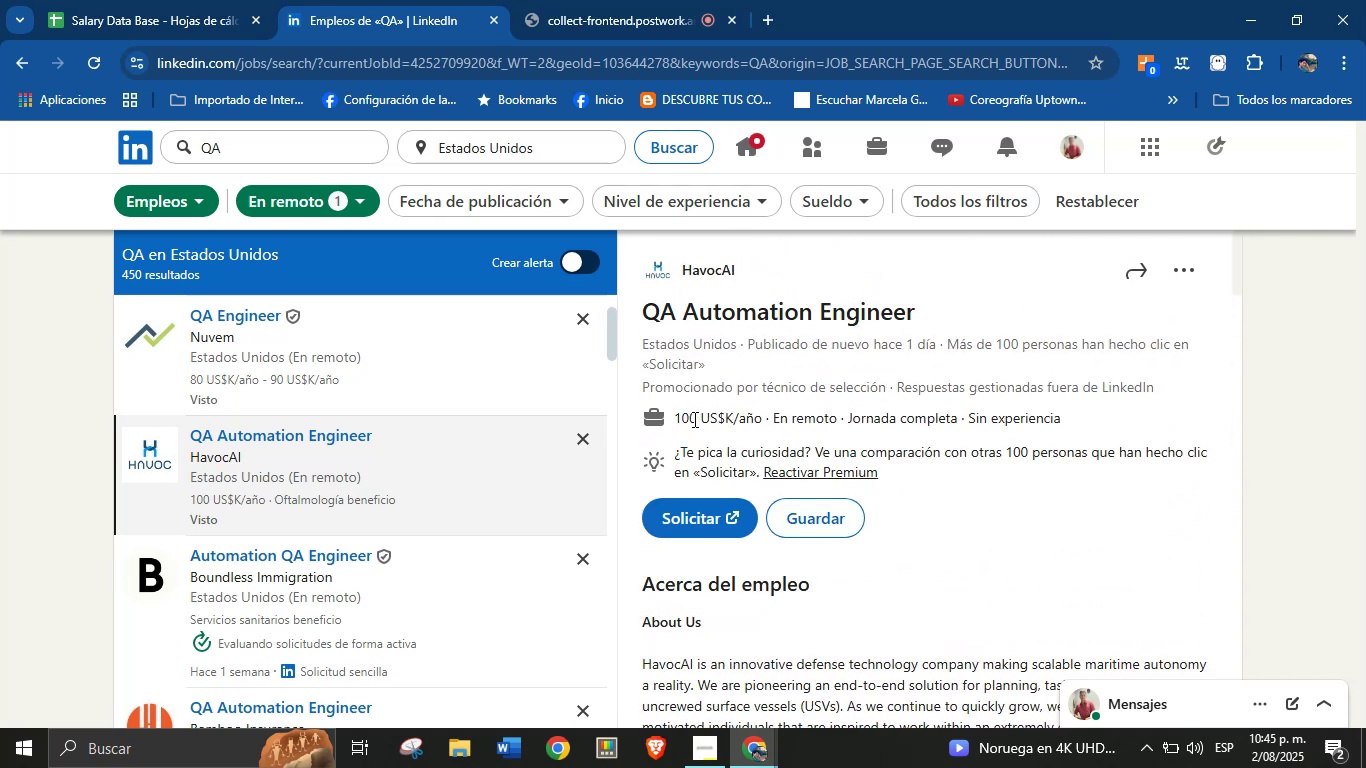 
left_click_drag(start_coordinate=[680, 420], to_coordinate=[755, 423])
 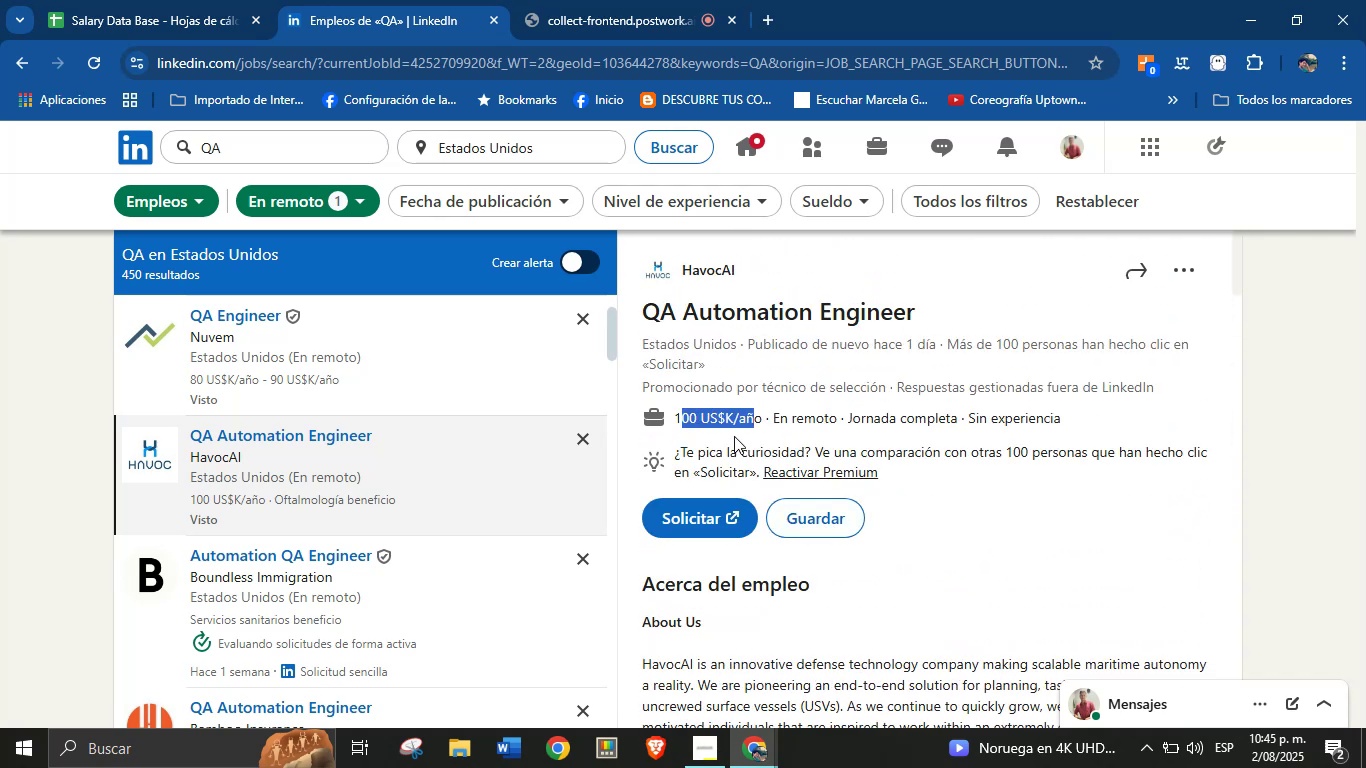 
left_click([725, 439])
 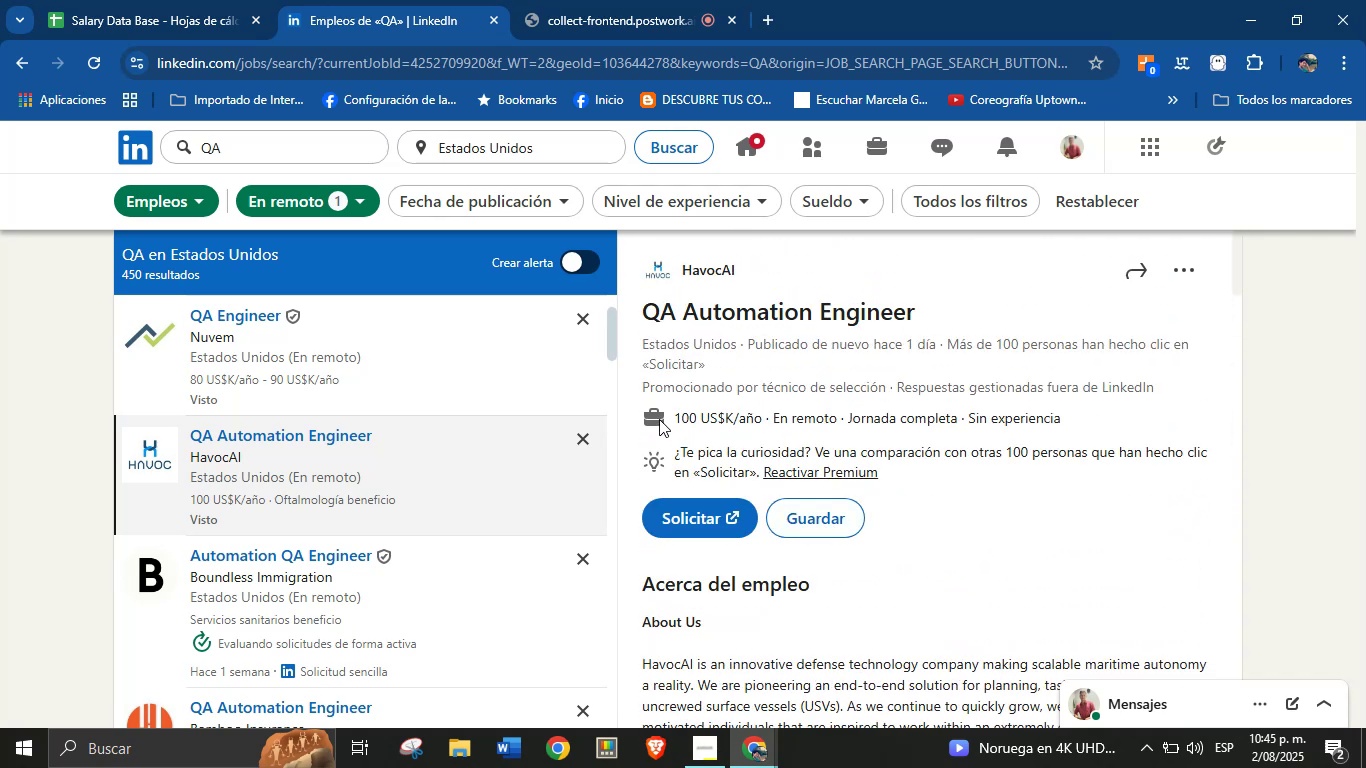 
left_click_drag(start_coordinate=[672, 419], to_coordinate=[759, 417])
 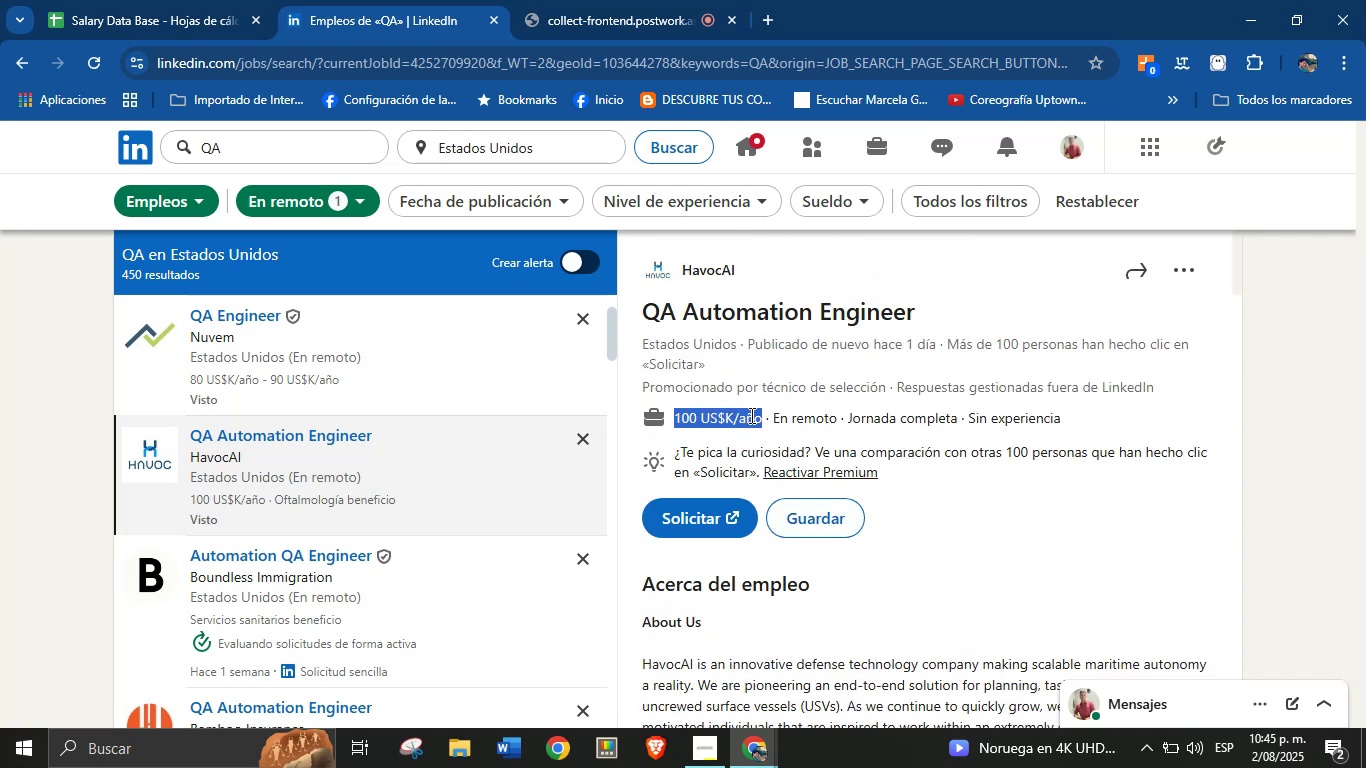 
key(Control+C)
 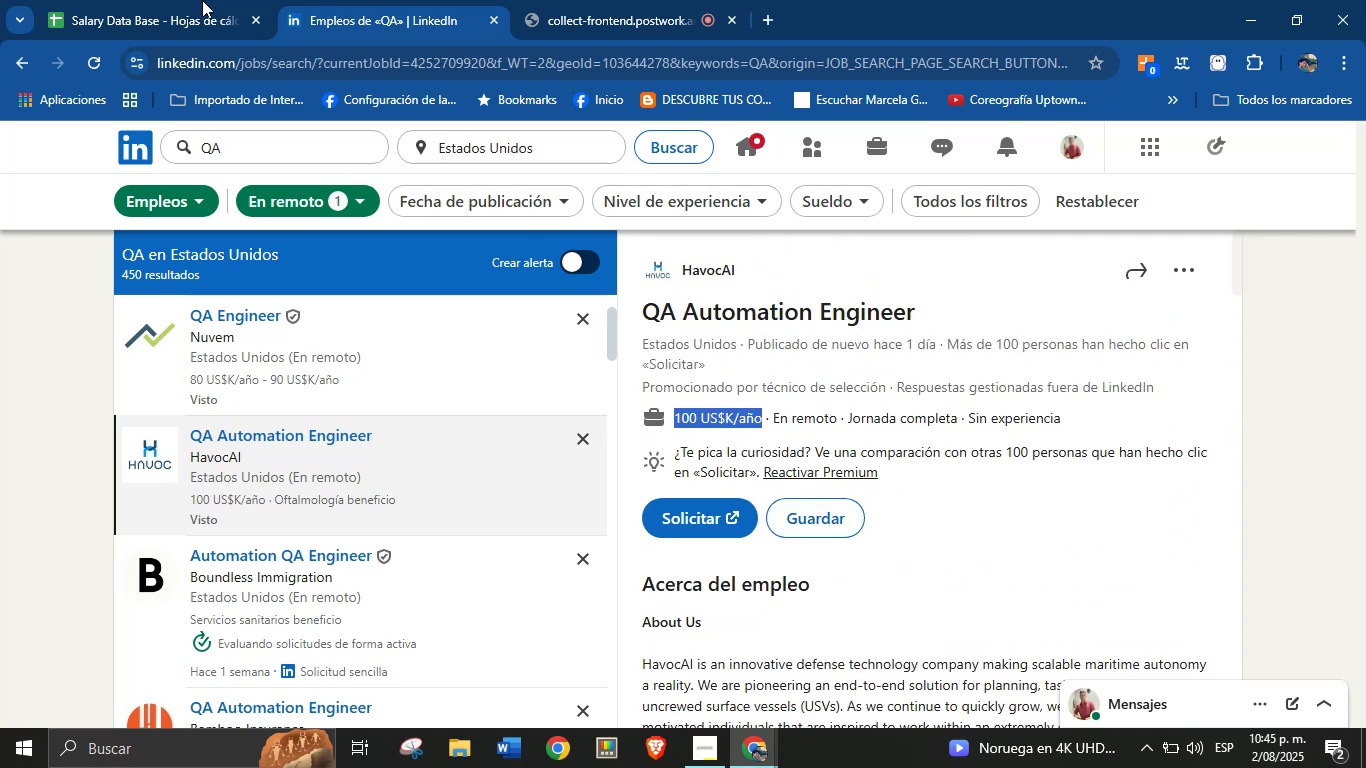 
left_click([175, 0])
 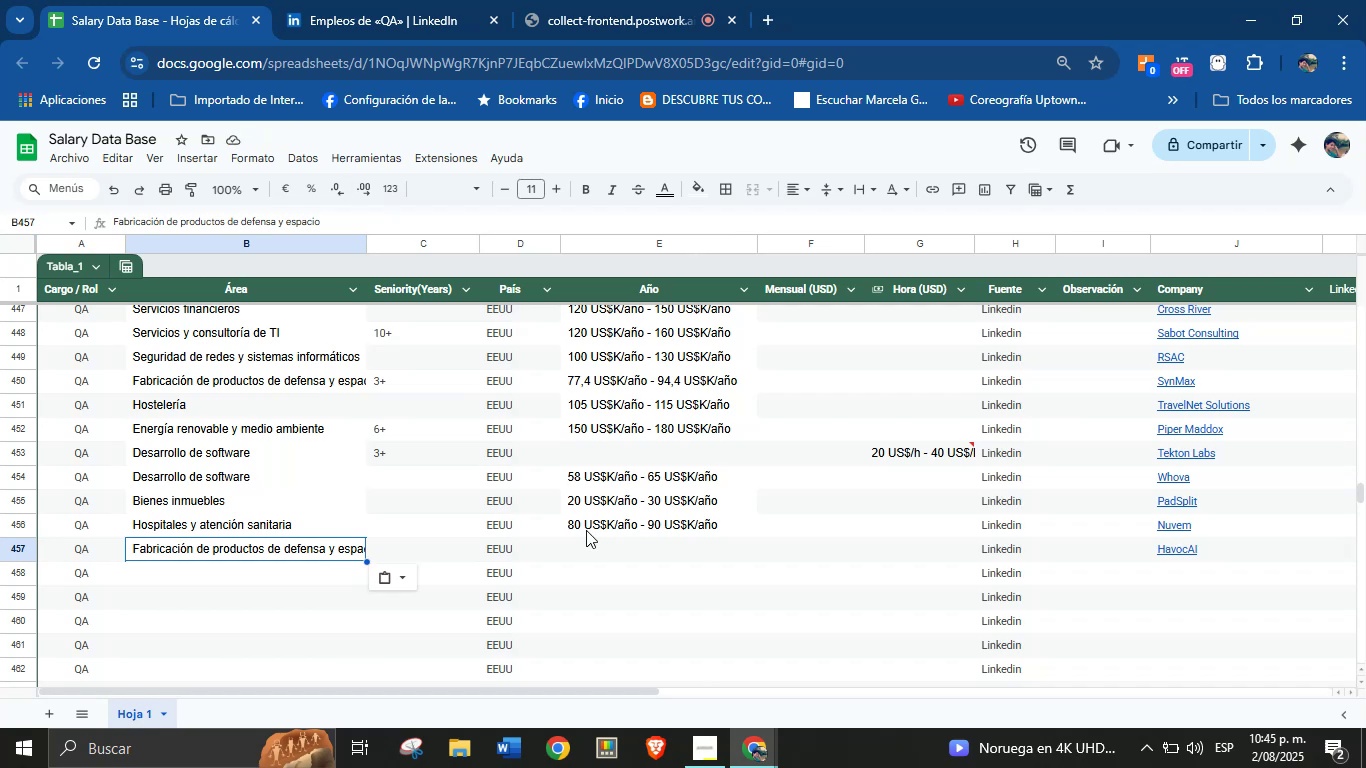 
left_click([613, 541])
 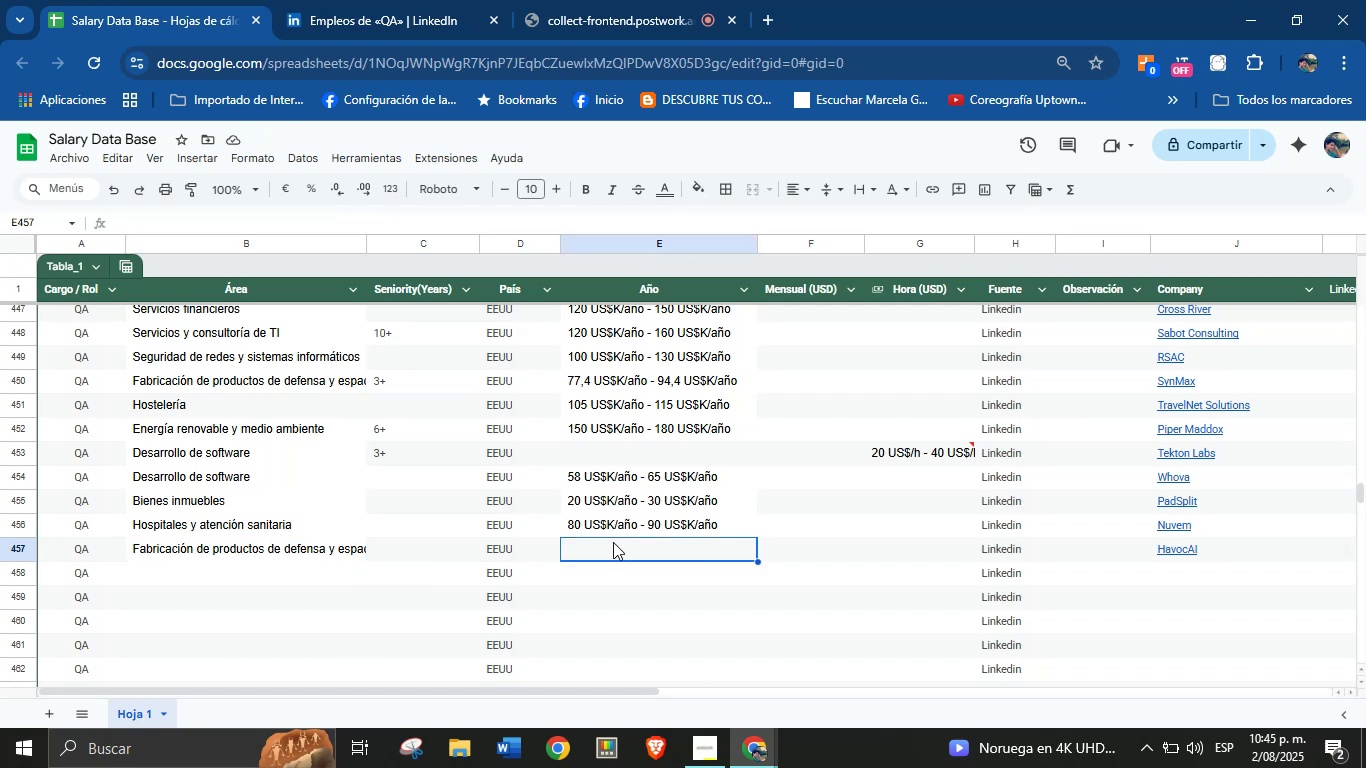 
key(Control+V)
 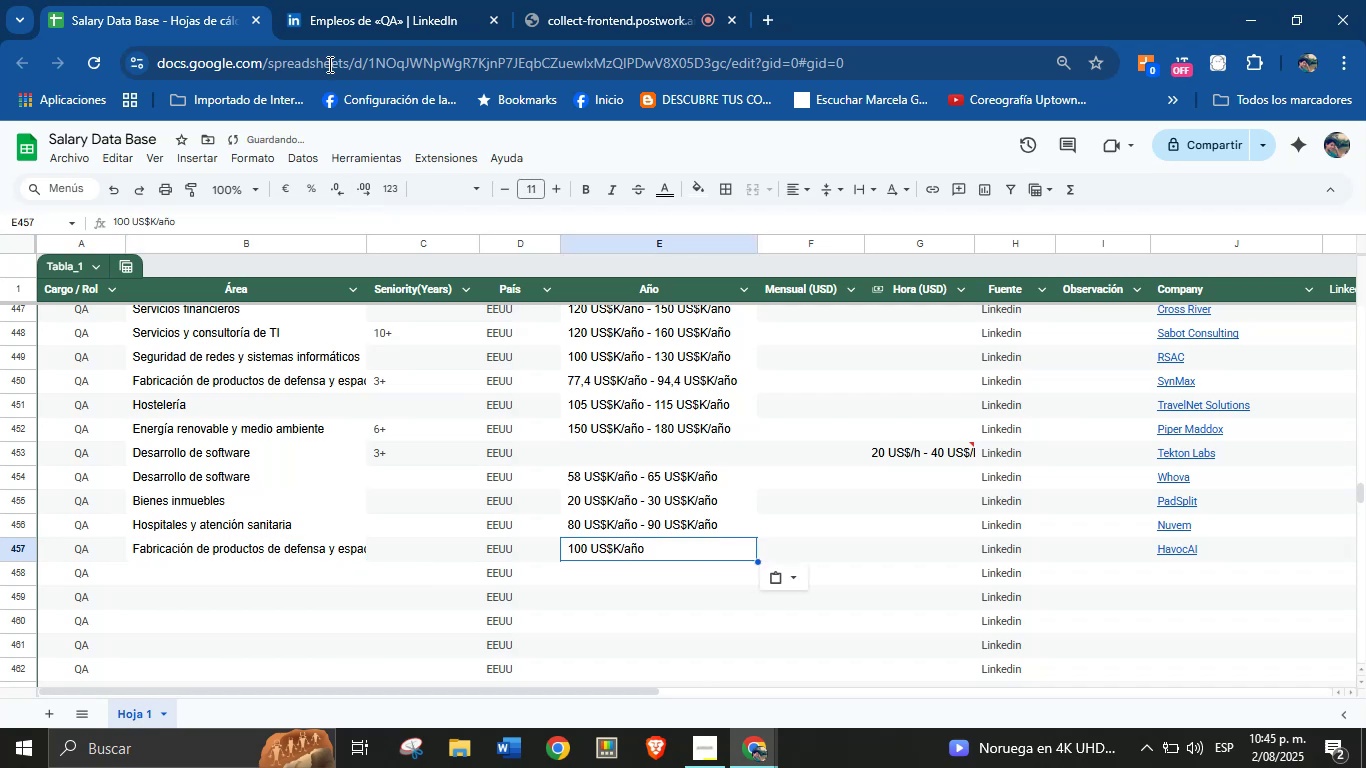 
left_click([365, 0])
 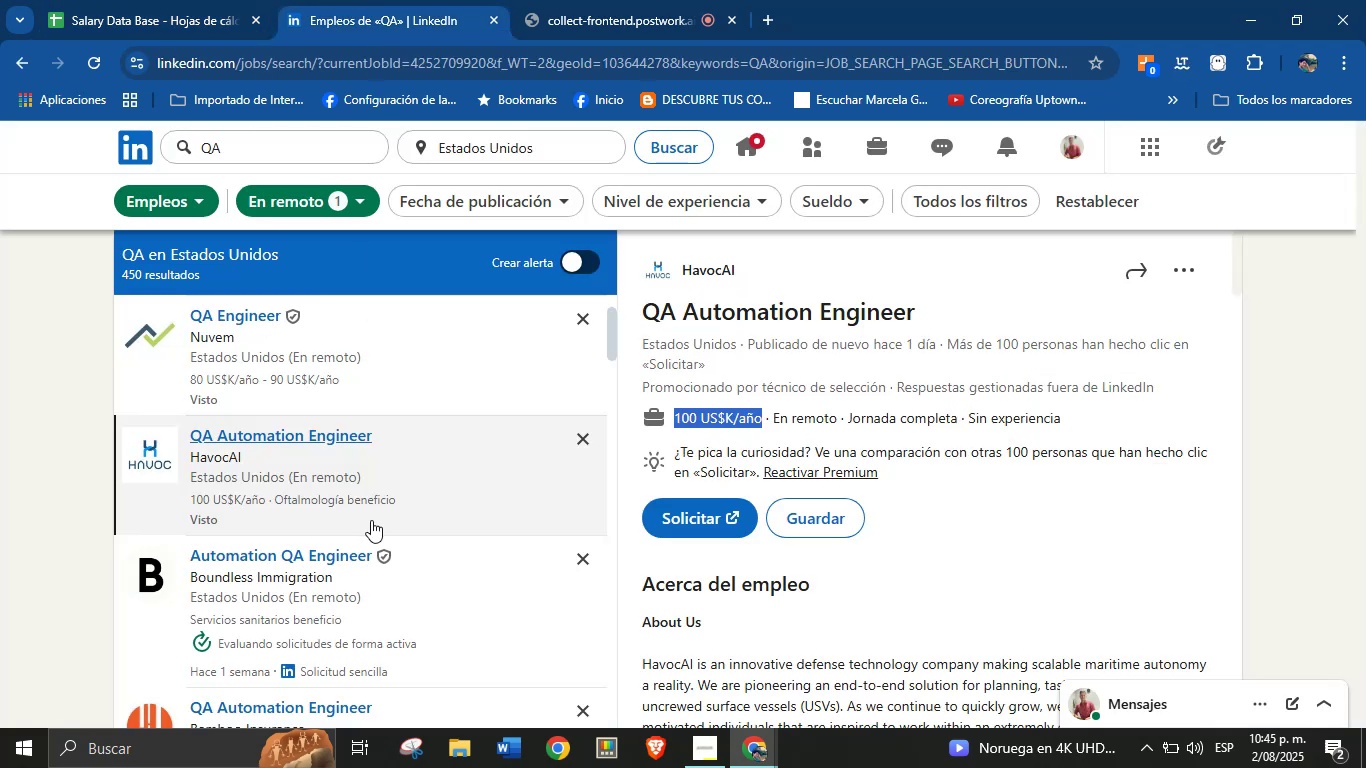 
scroll: coordinate [361, 494], scroll_direction: down, amount: 3.0
 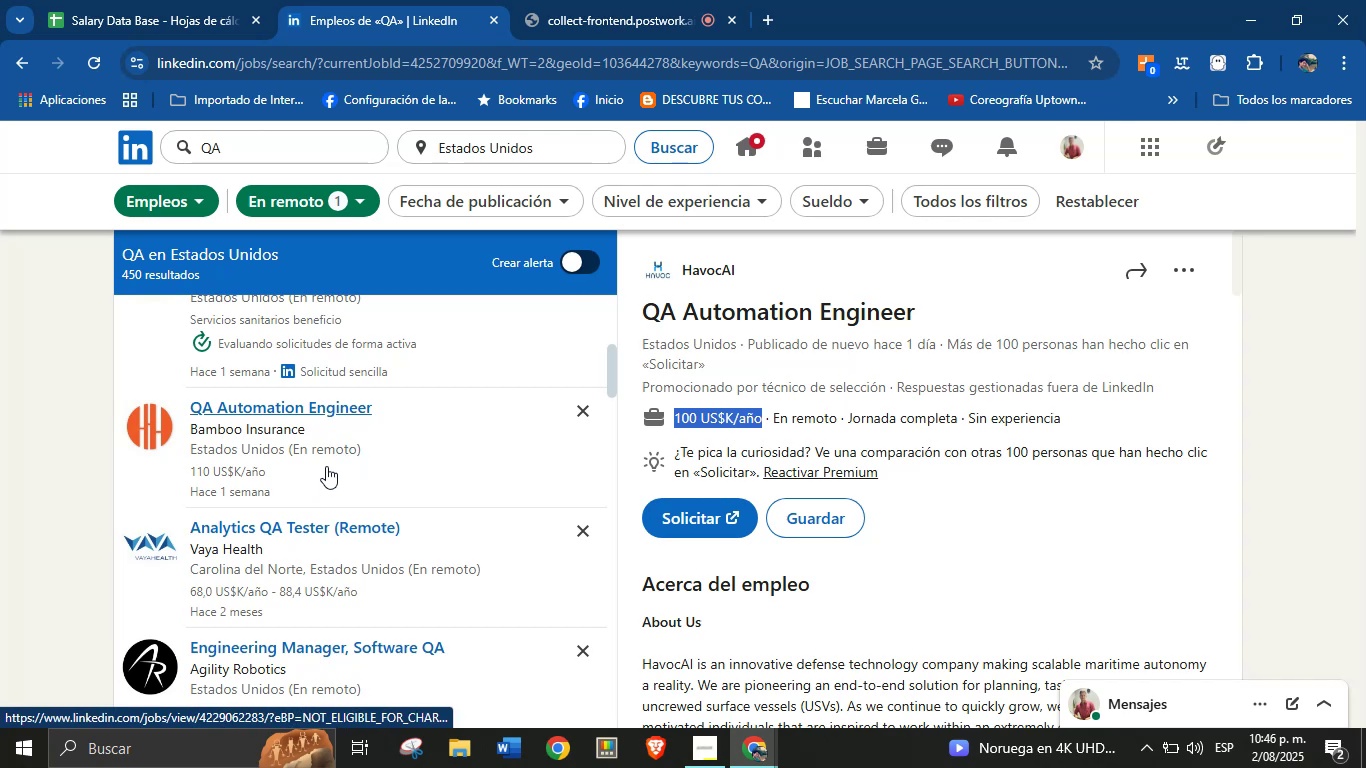 
wait(6.14)
 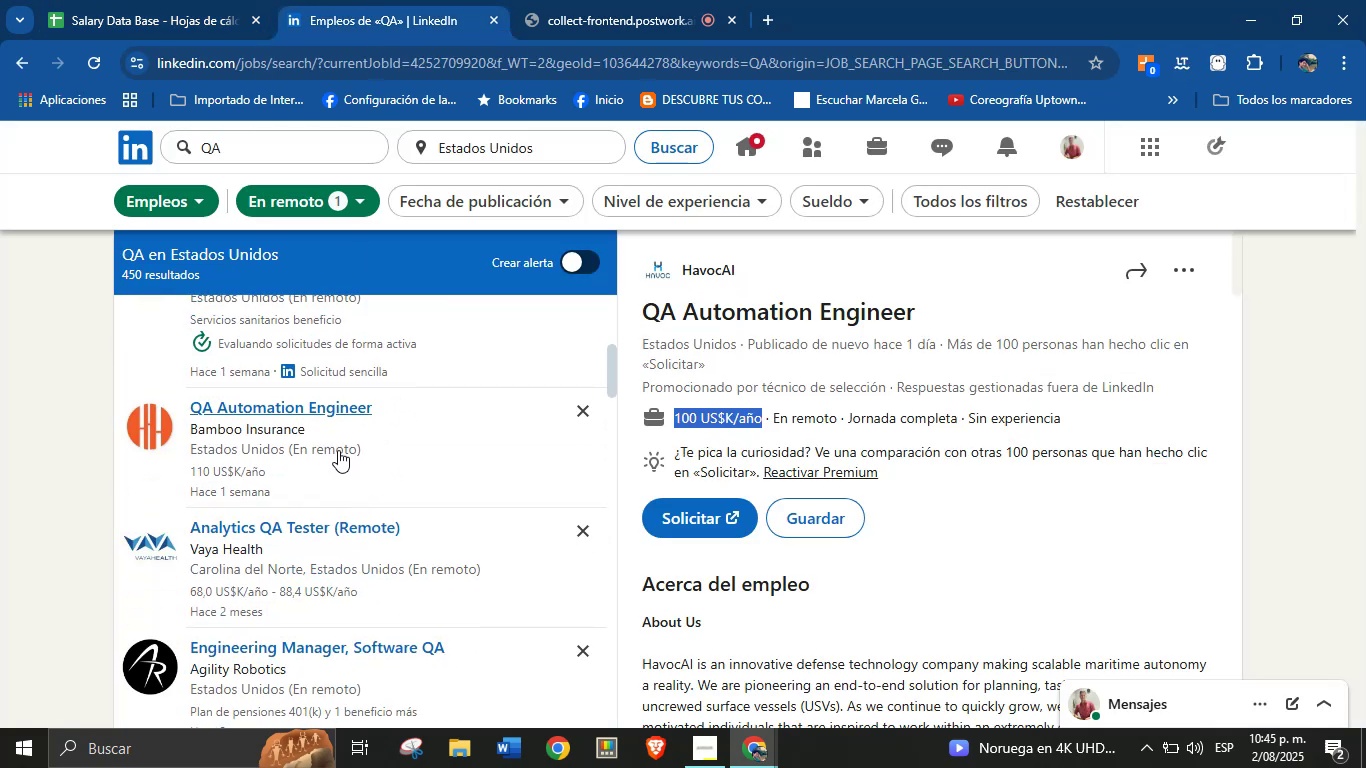 
left_click([315, 530])
 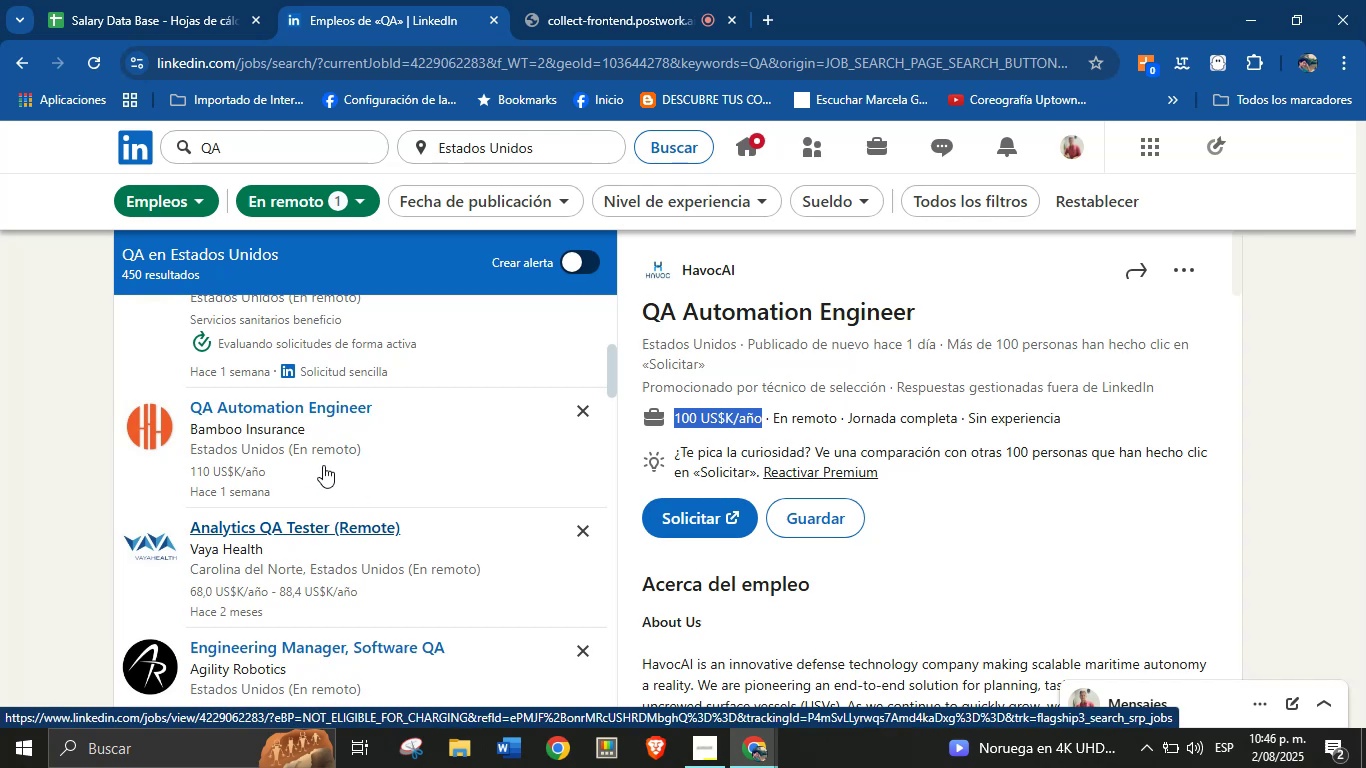 
left_click([344, 419])
 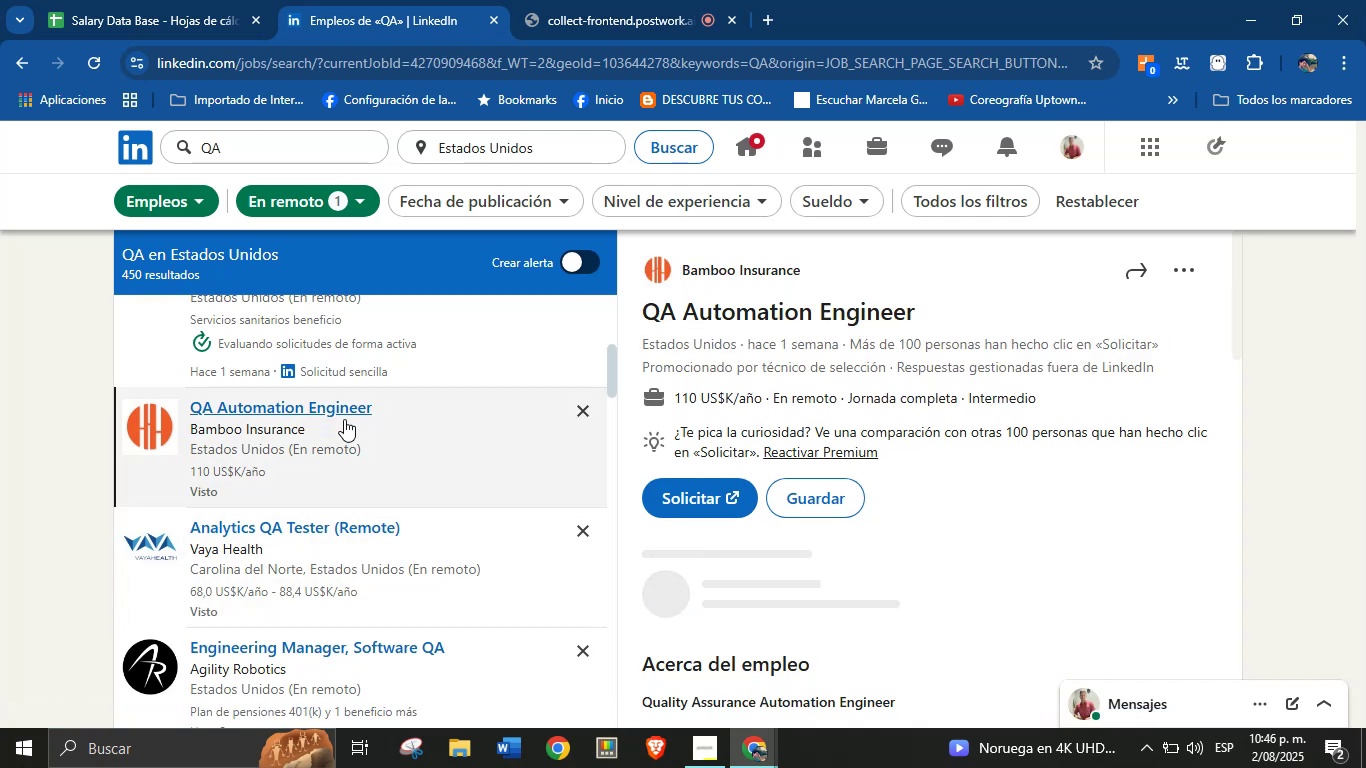 
left_click_drag(start_coordinate=[806, 268], to_coordinate=[686, 268])
 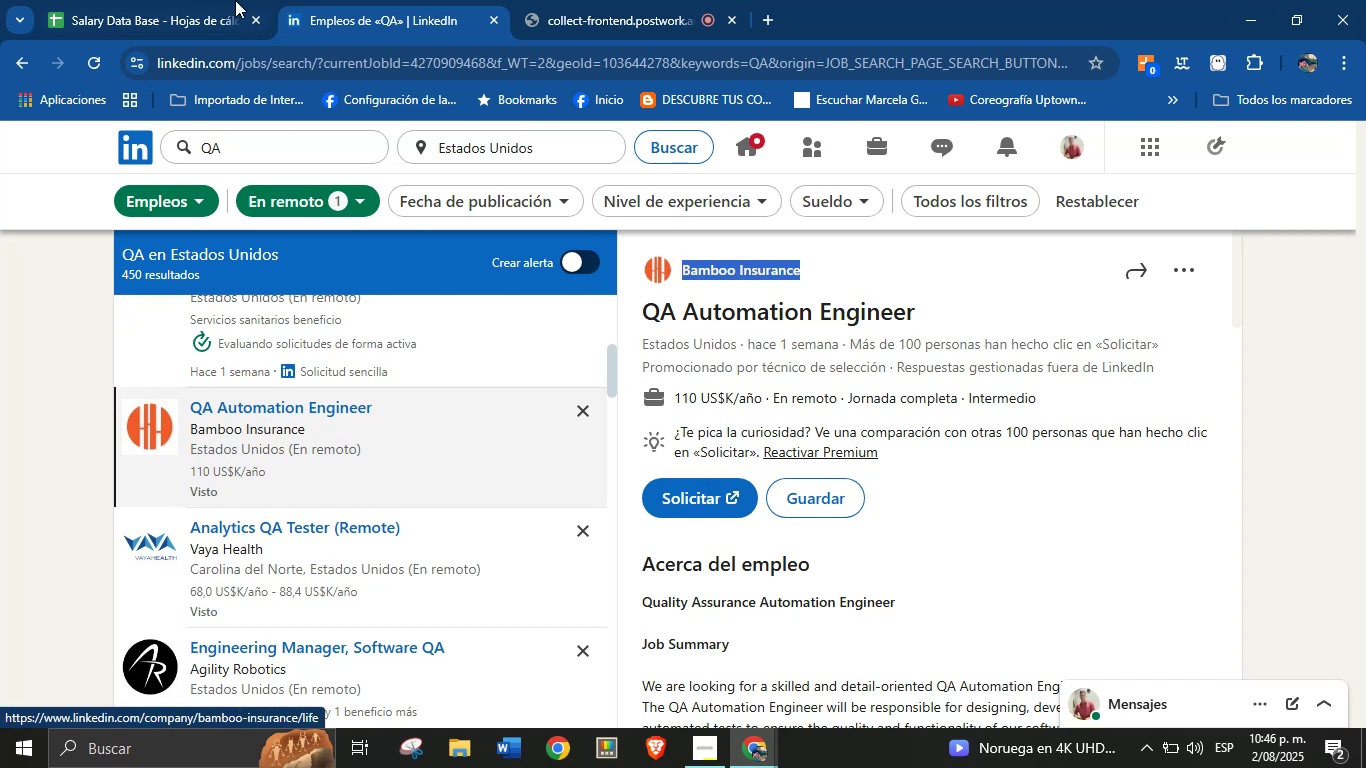 
key(Control+C)
 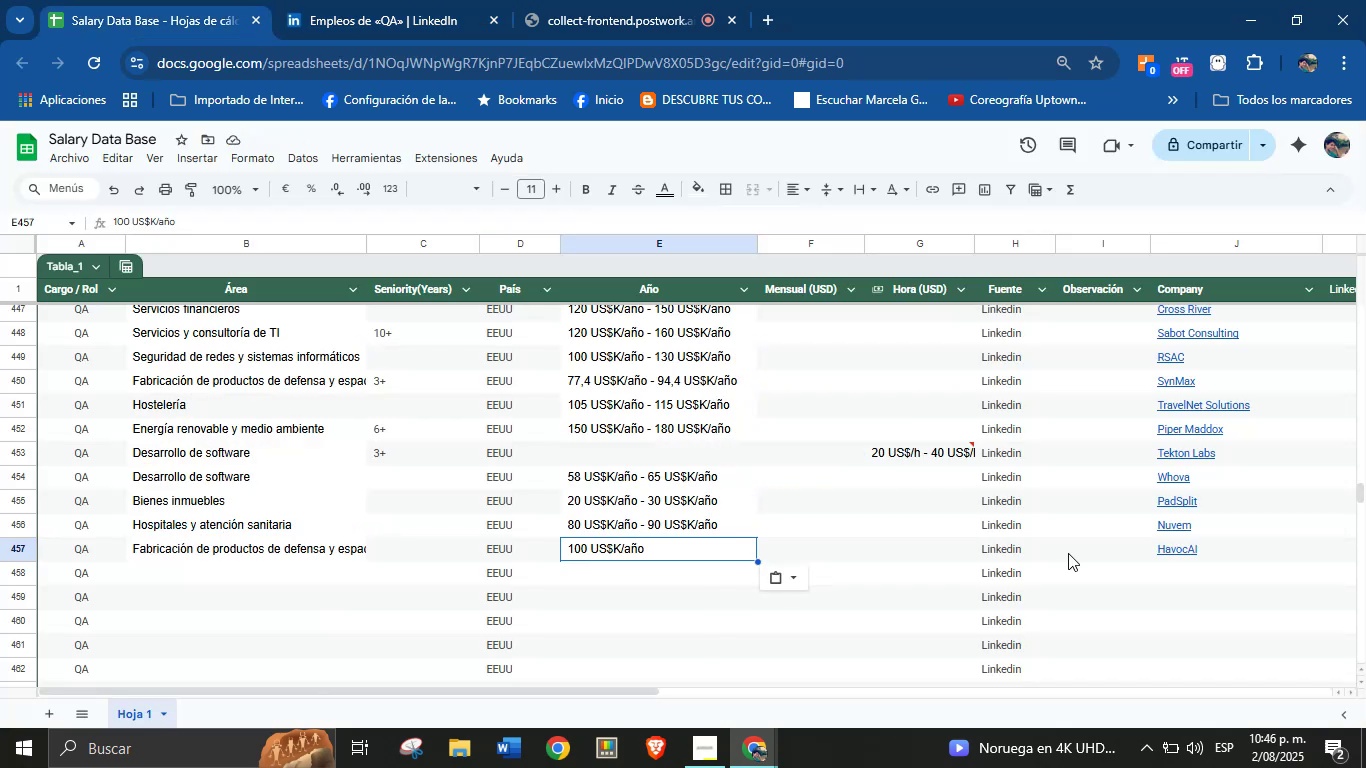 
left_click([1182, 582])
 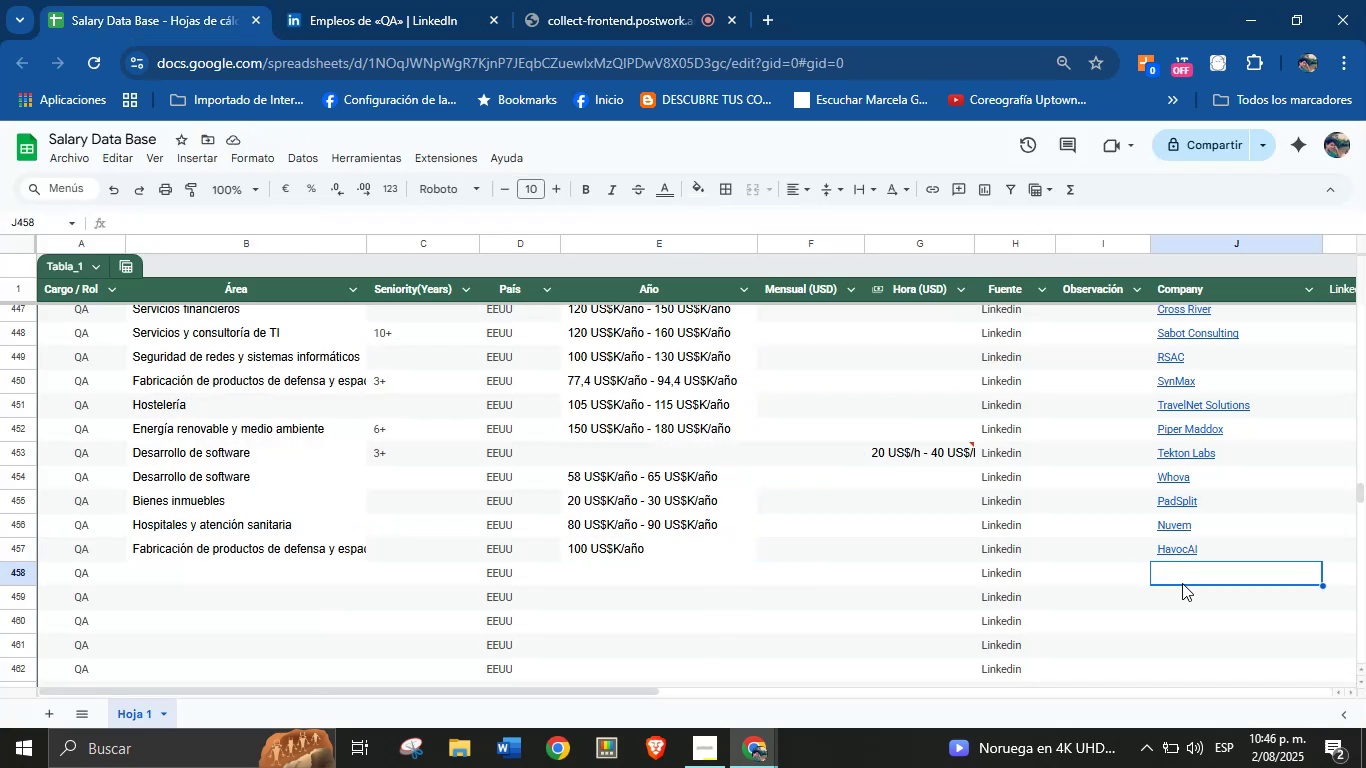 
key(Control+V)
 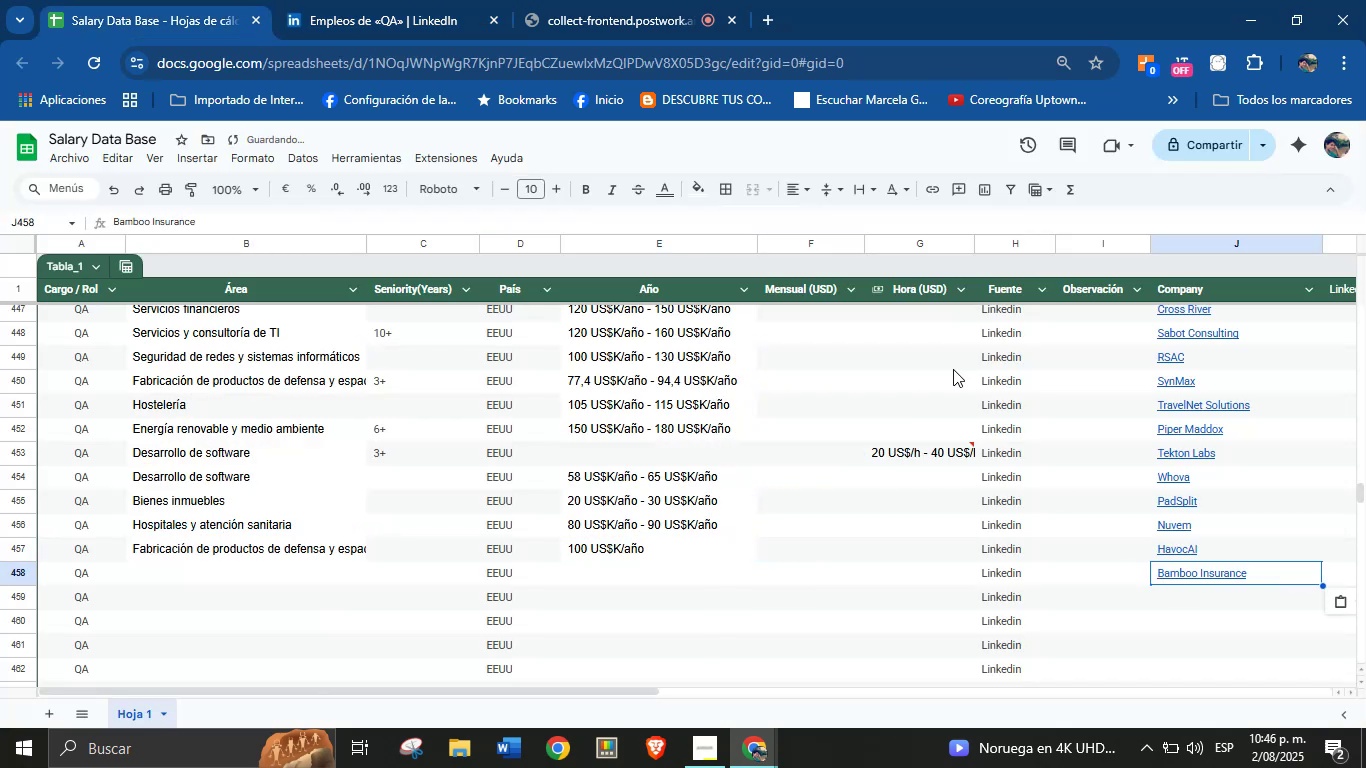 
left_click_drag(start_coordinate=[479, 0], to_coordinate=[474, 0])
 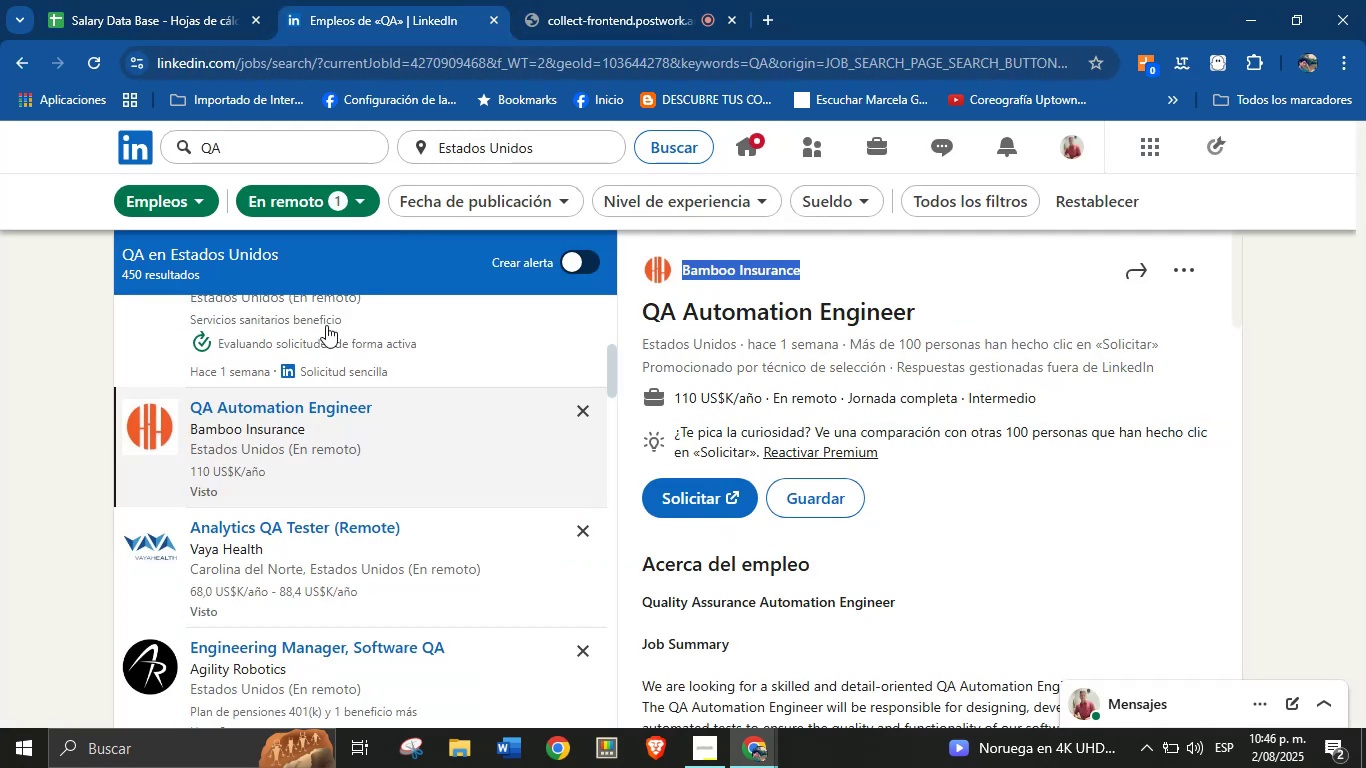 
left_click([154, 0])
 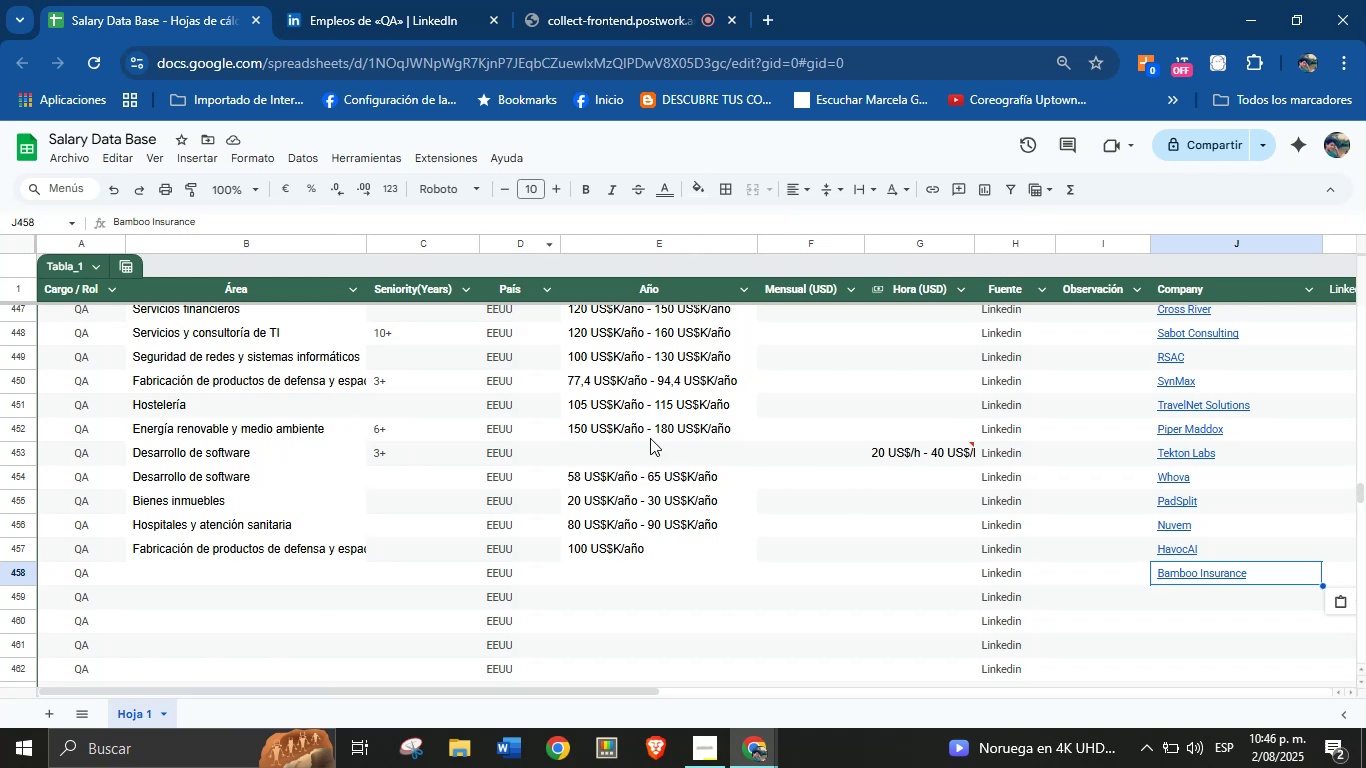 
left_click([407, 0])
 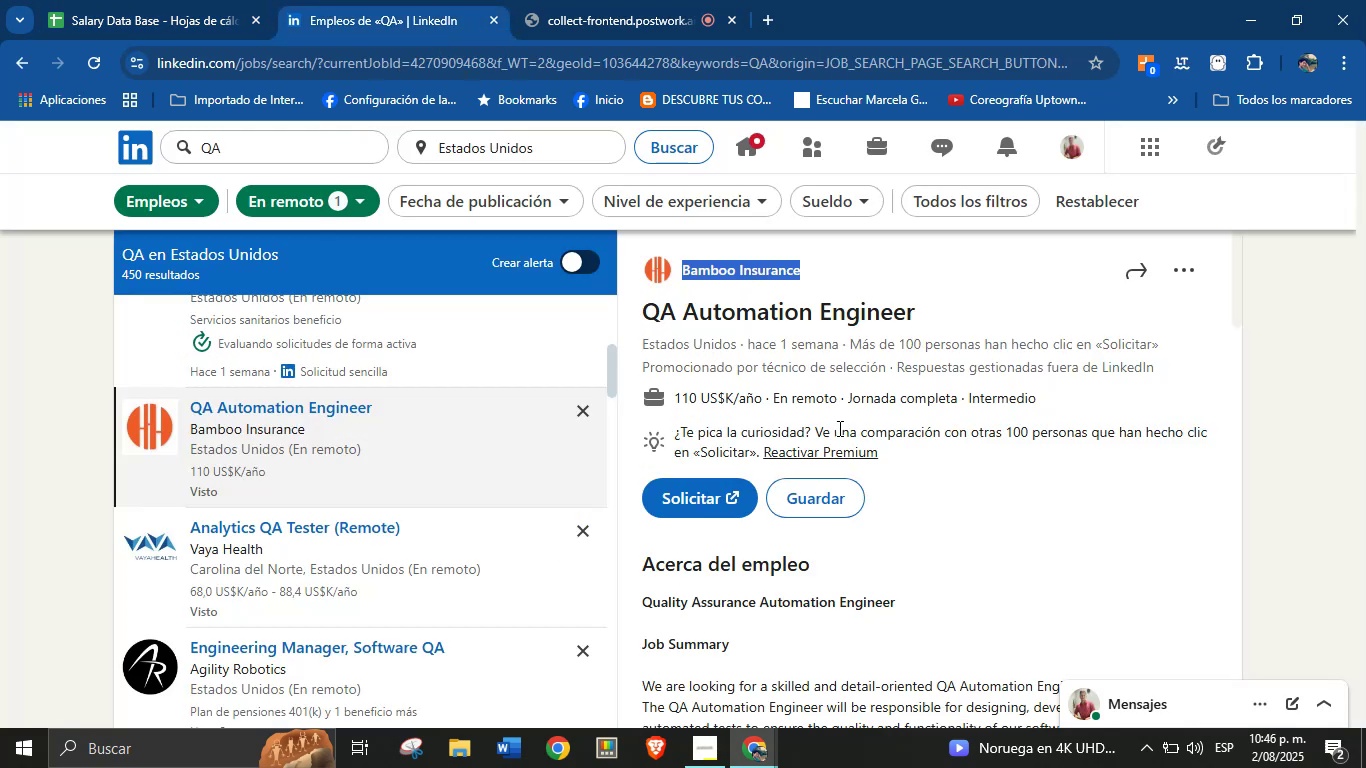 
scroll: coordinate [827, 506], scroll_direction: down, amount: 23.0
 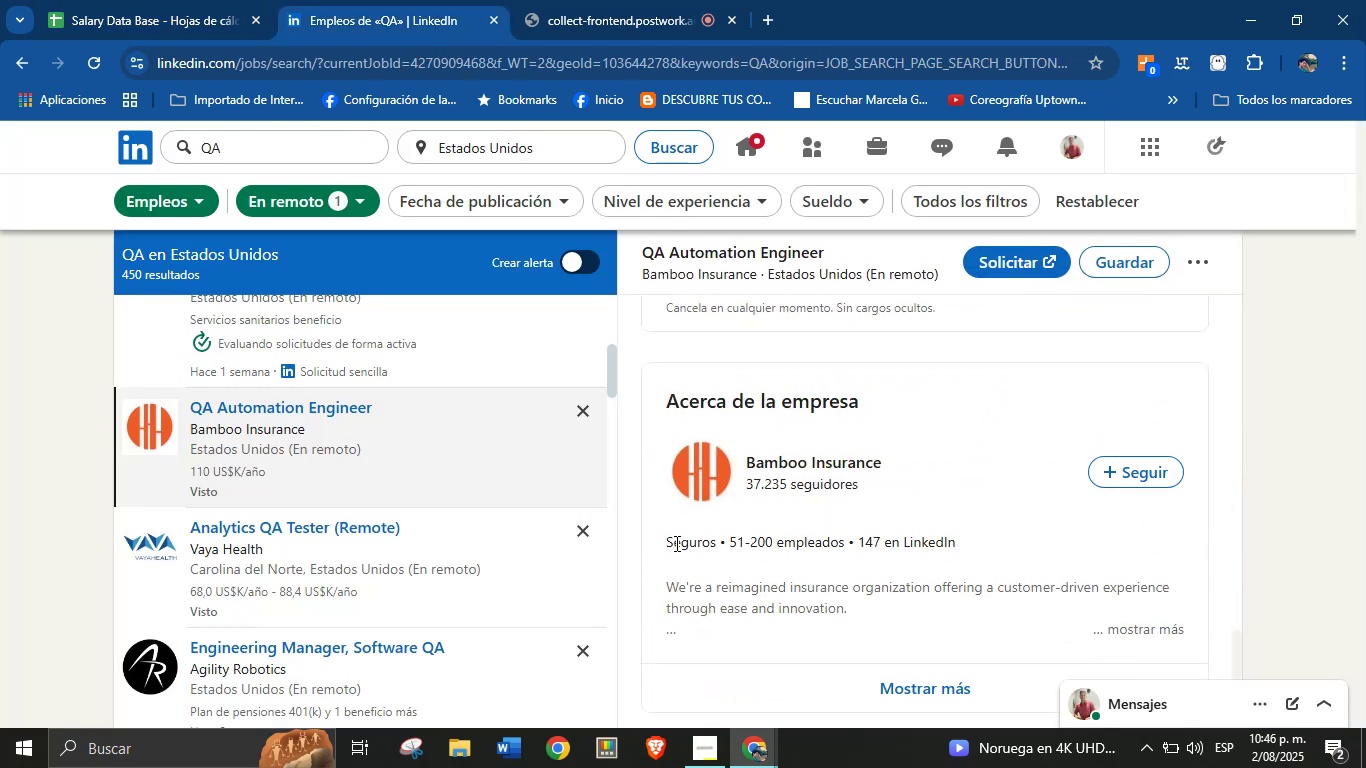 
left_click_drag(start_coordinate=[655, 543], to_coordinate=[714, 547])
 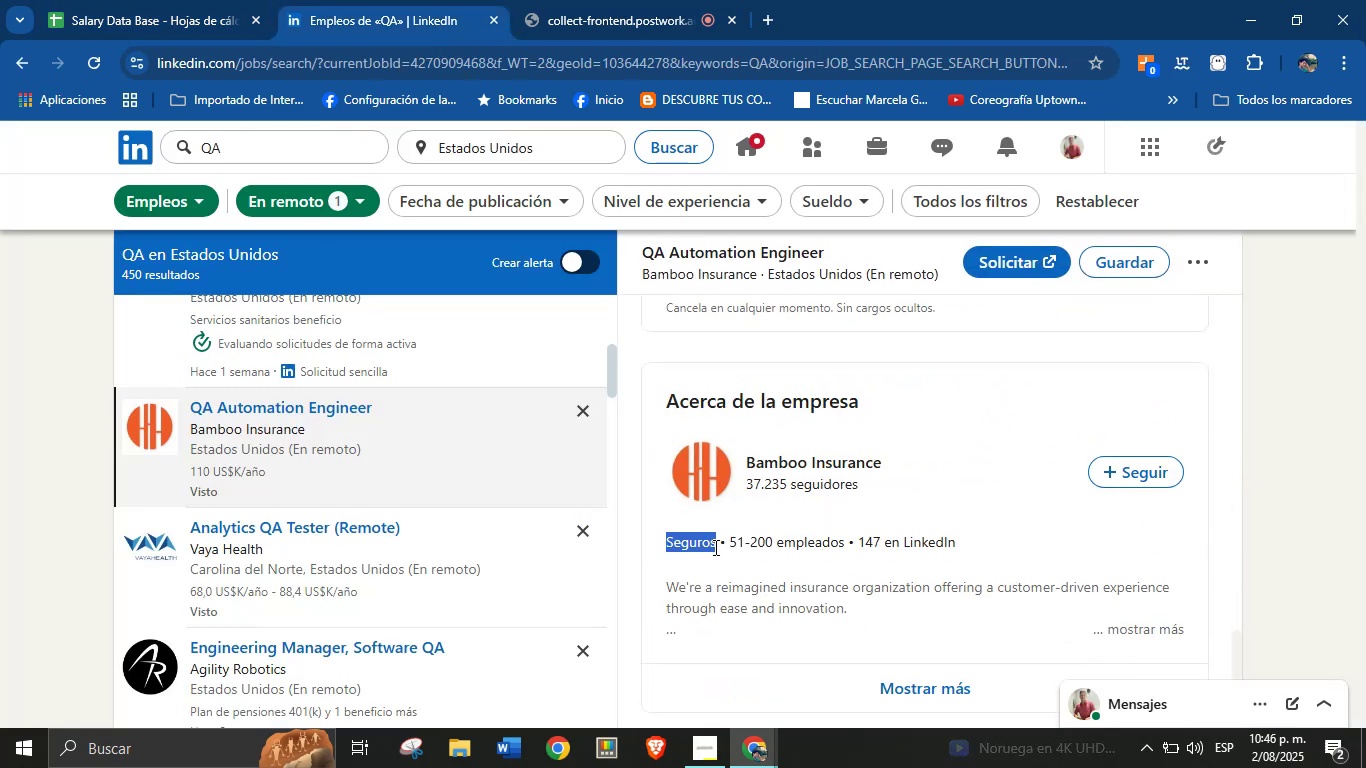 
key(Control+C)
 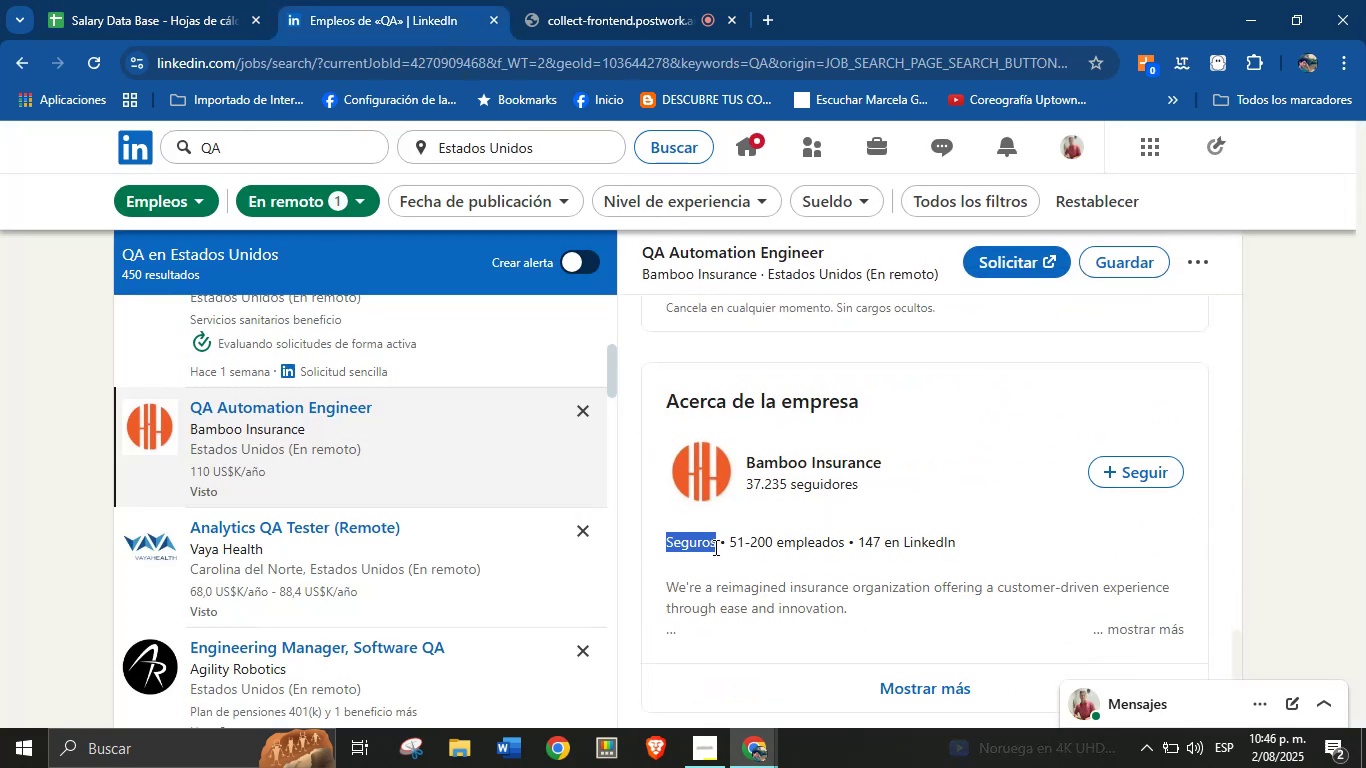 
scroll: coordinate [800, 547], scroll_direction: up, amount: 21.0
 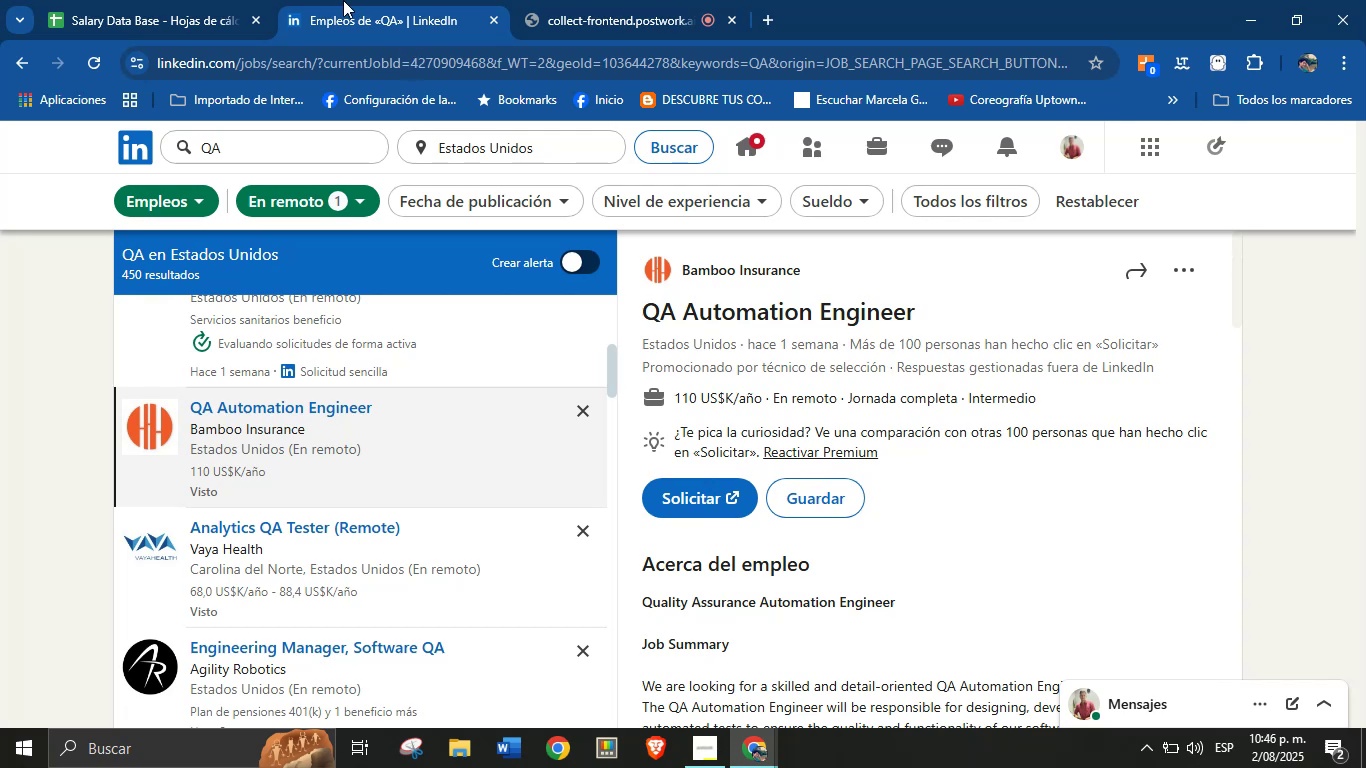 
left_click([199, 0])
 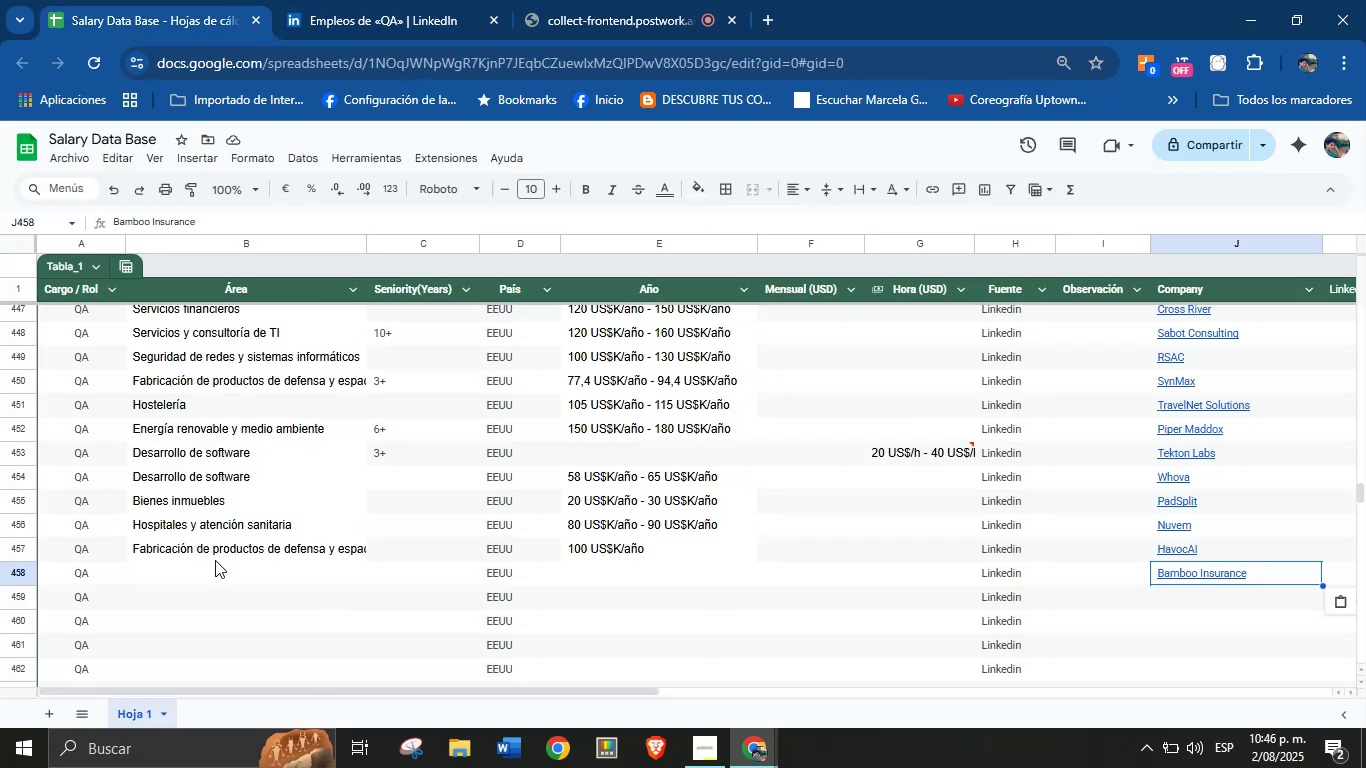 
left_click([215, 575])
 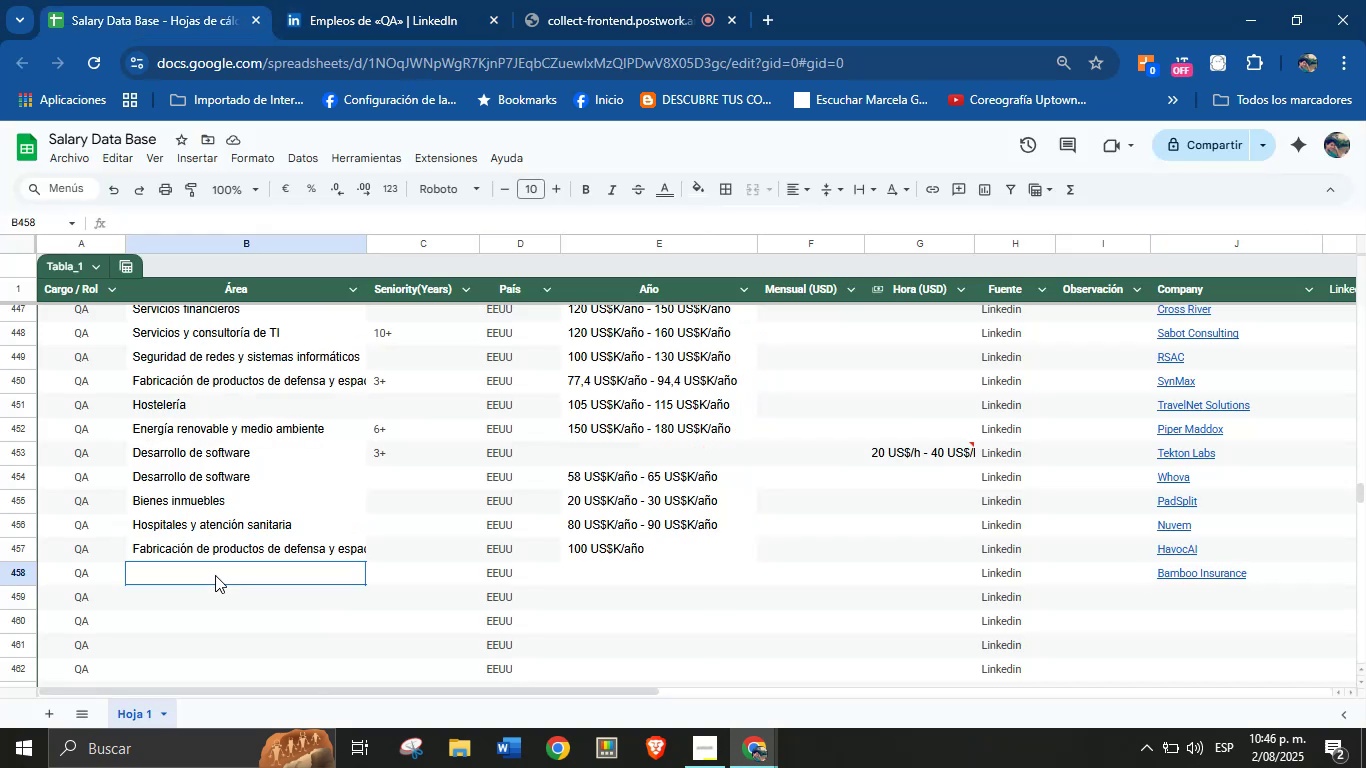 
key(Control+V)
 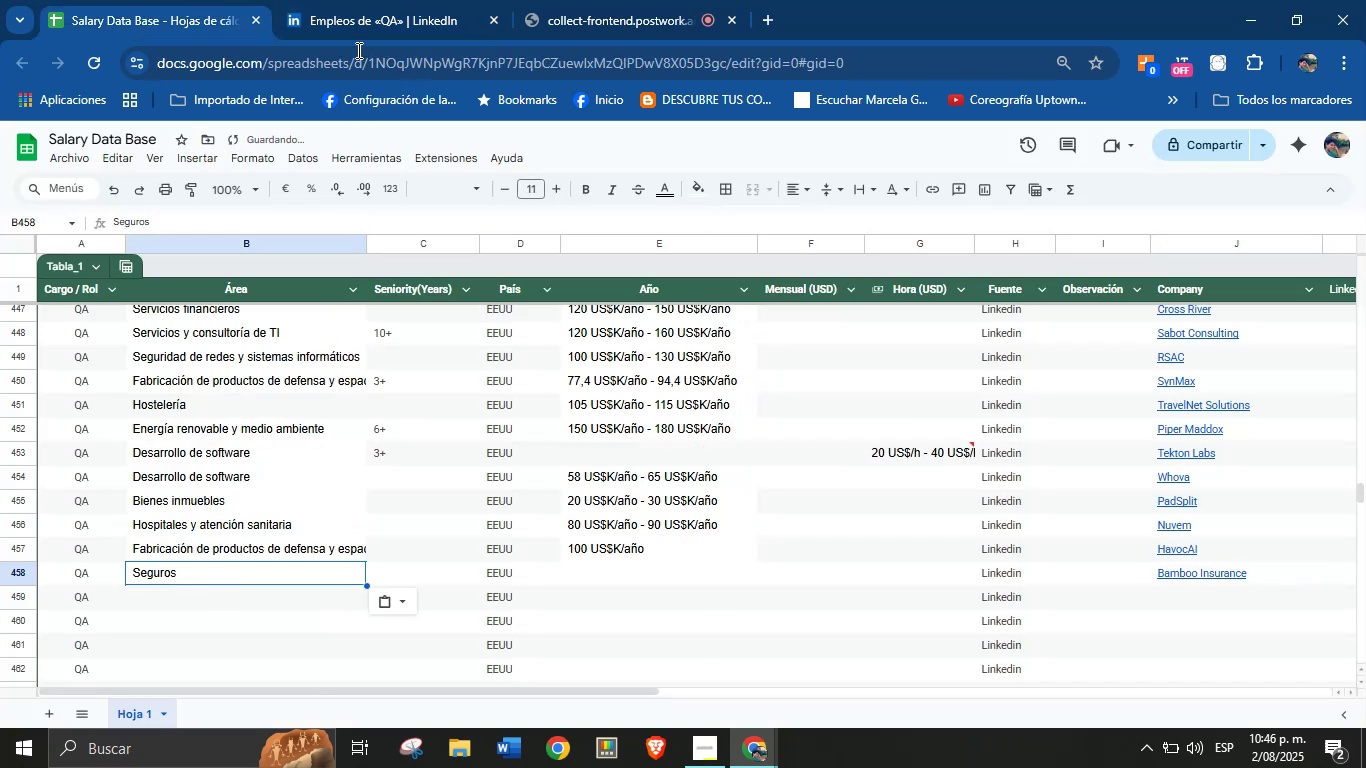 
left_click([391, 0])
 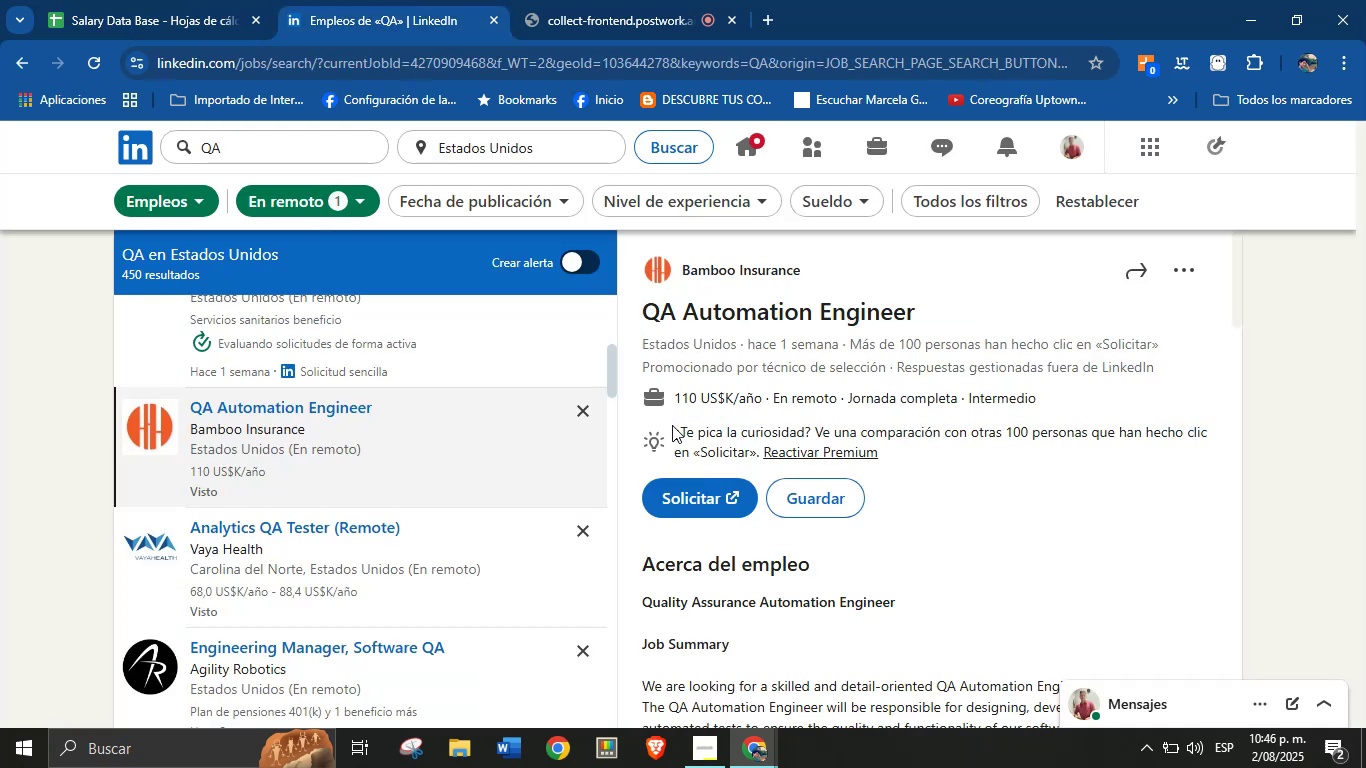 
left_click_drag(start_coordinate=[677, 401], to_coordinate=[765, 401])
 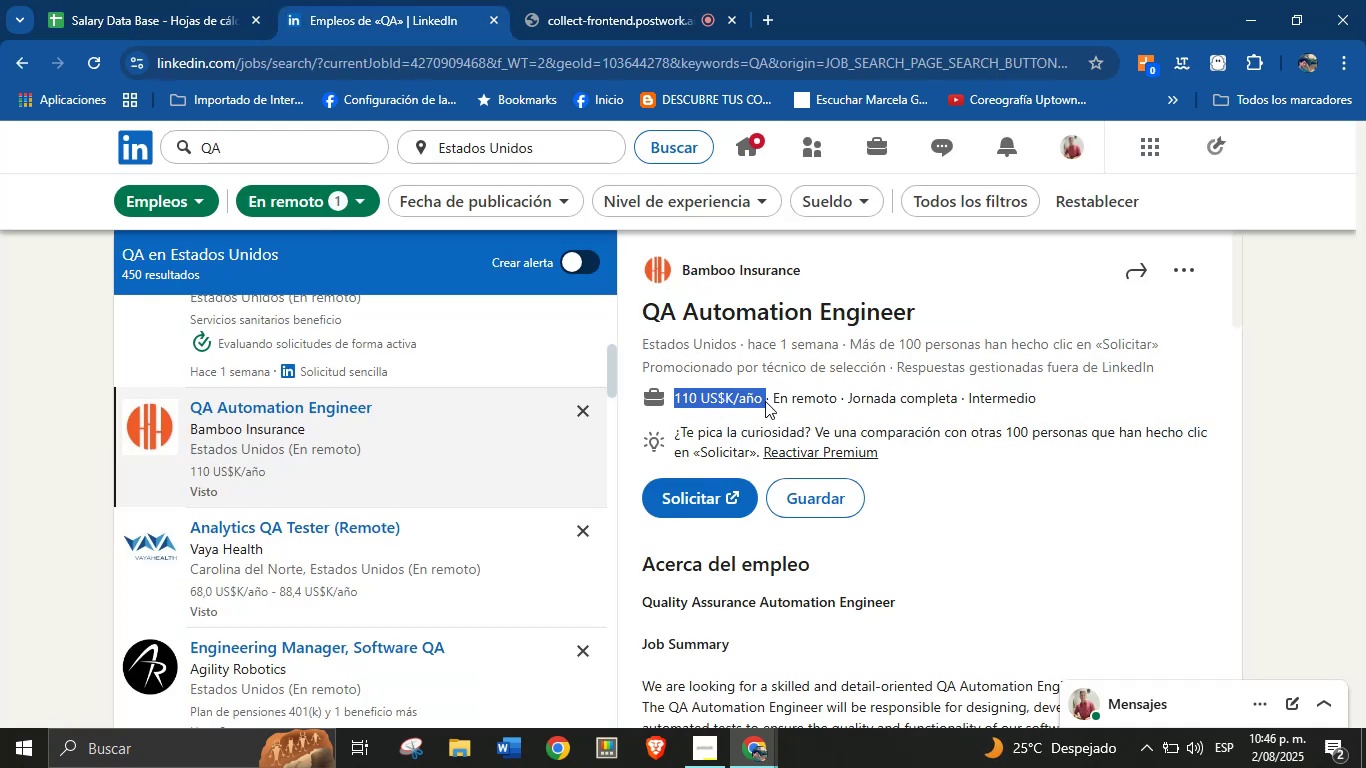 
key(Control+C)
 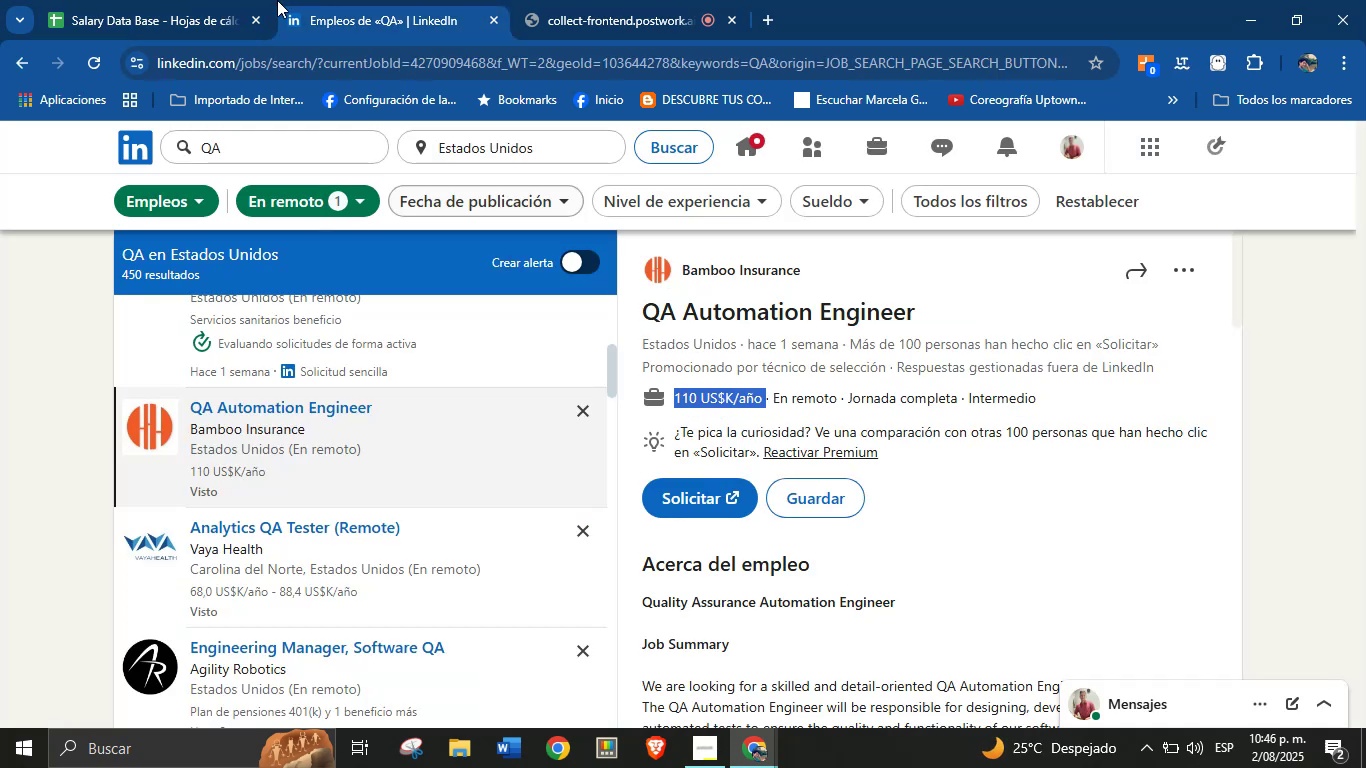 
left_click([224, 0])
 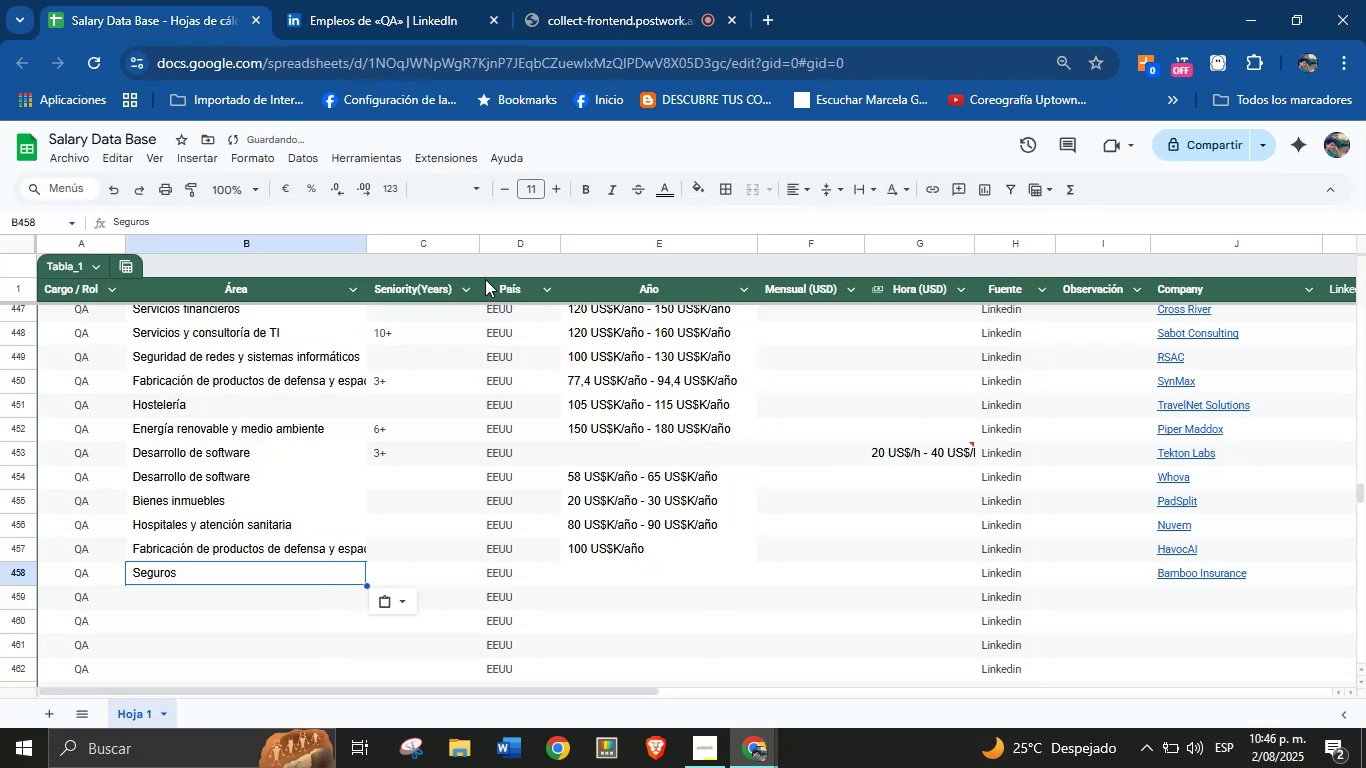 
left_click([606, 580])
 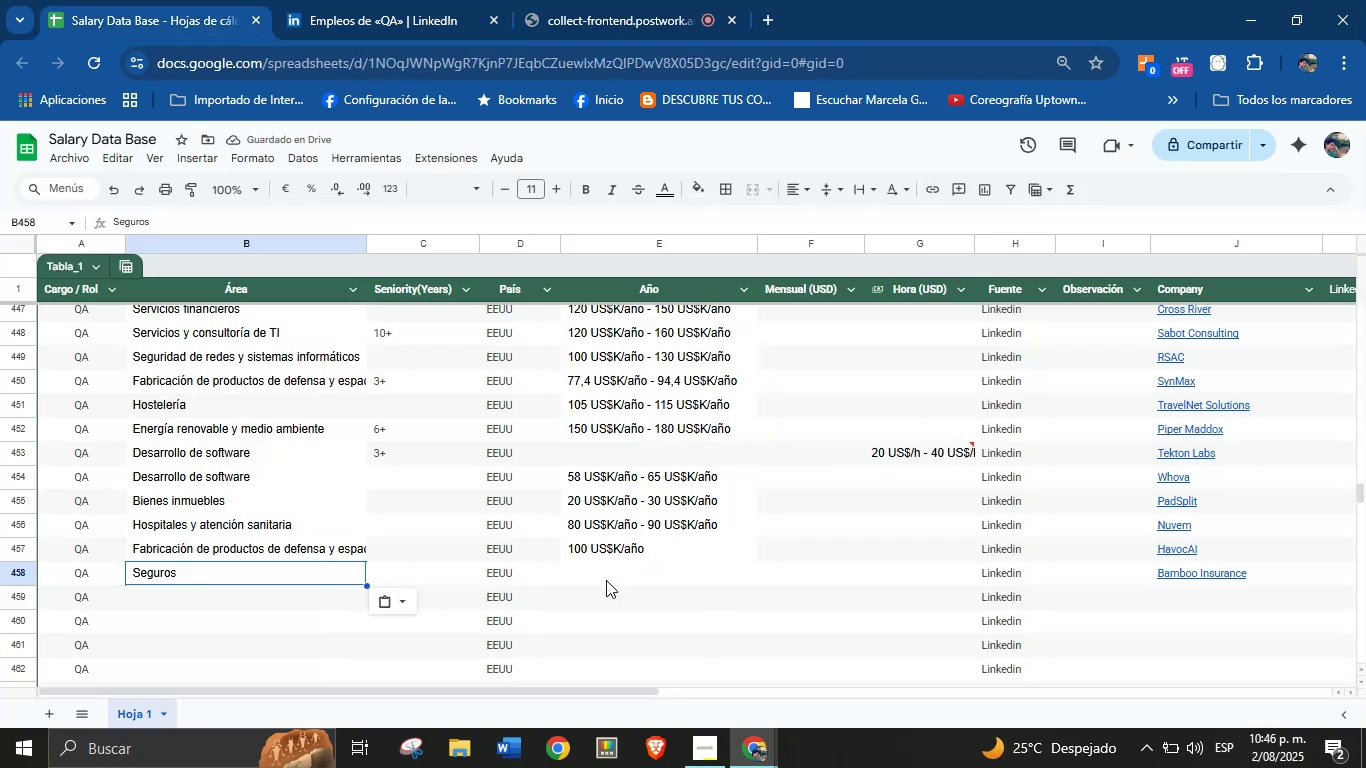 
key(Control+V)
 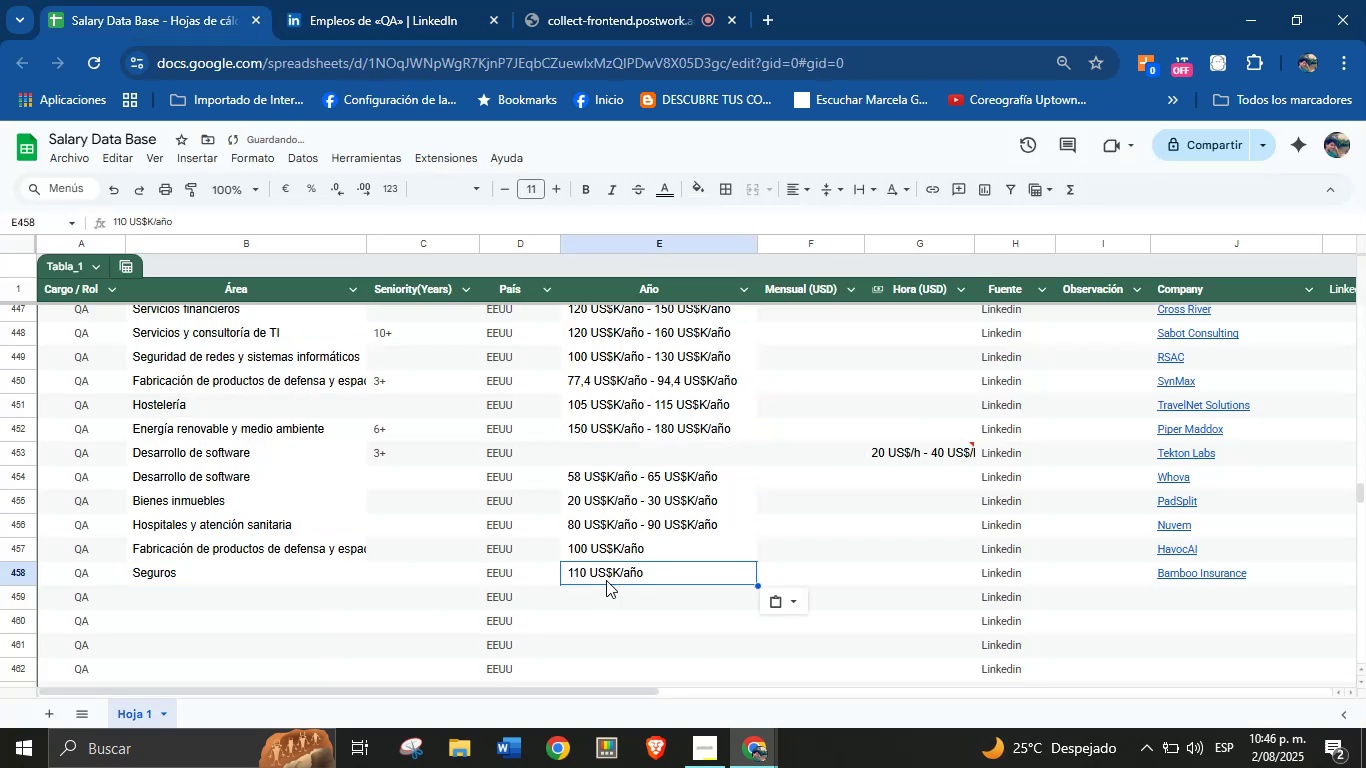 
scroll: coordinate [606, 580], scroll_direction: down, amount: 1.0
 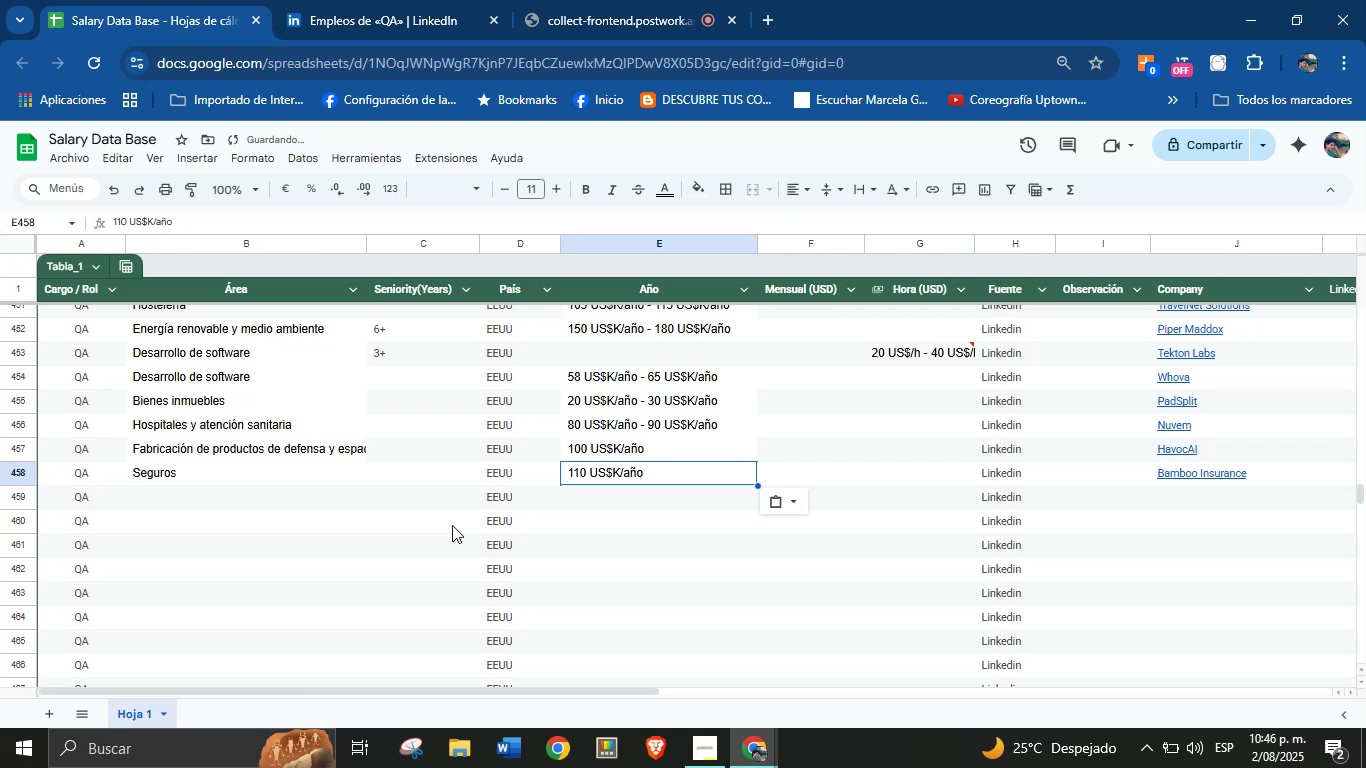 
left_click([214, 500])
 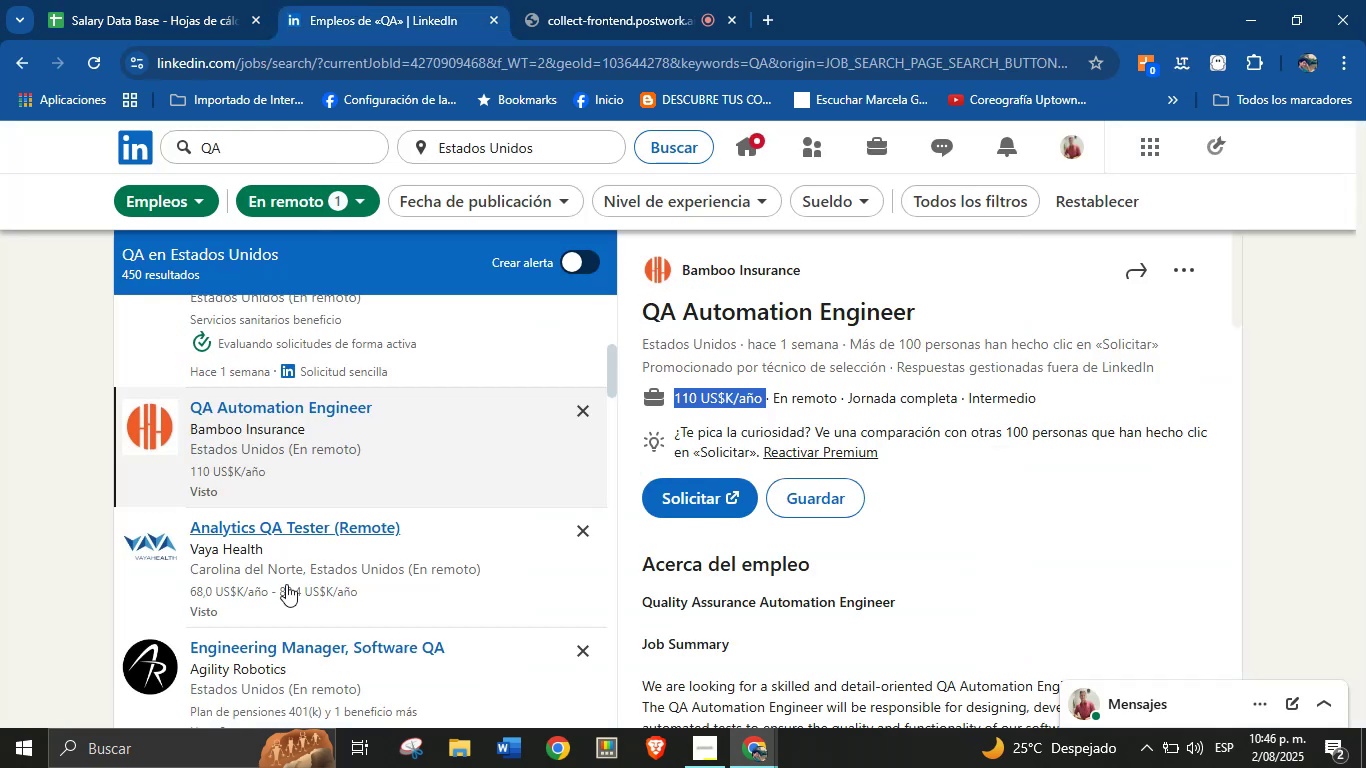 
scroll: coordinate [398, 482], scroll_direction: down, amount: 1.0
 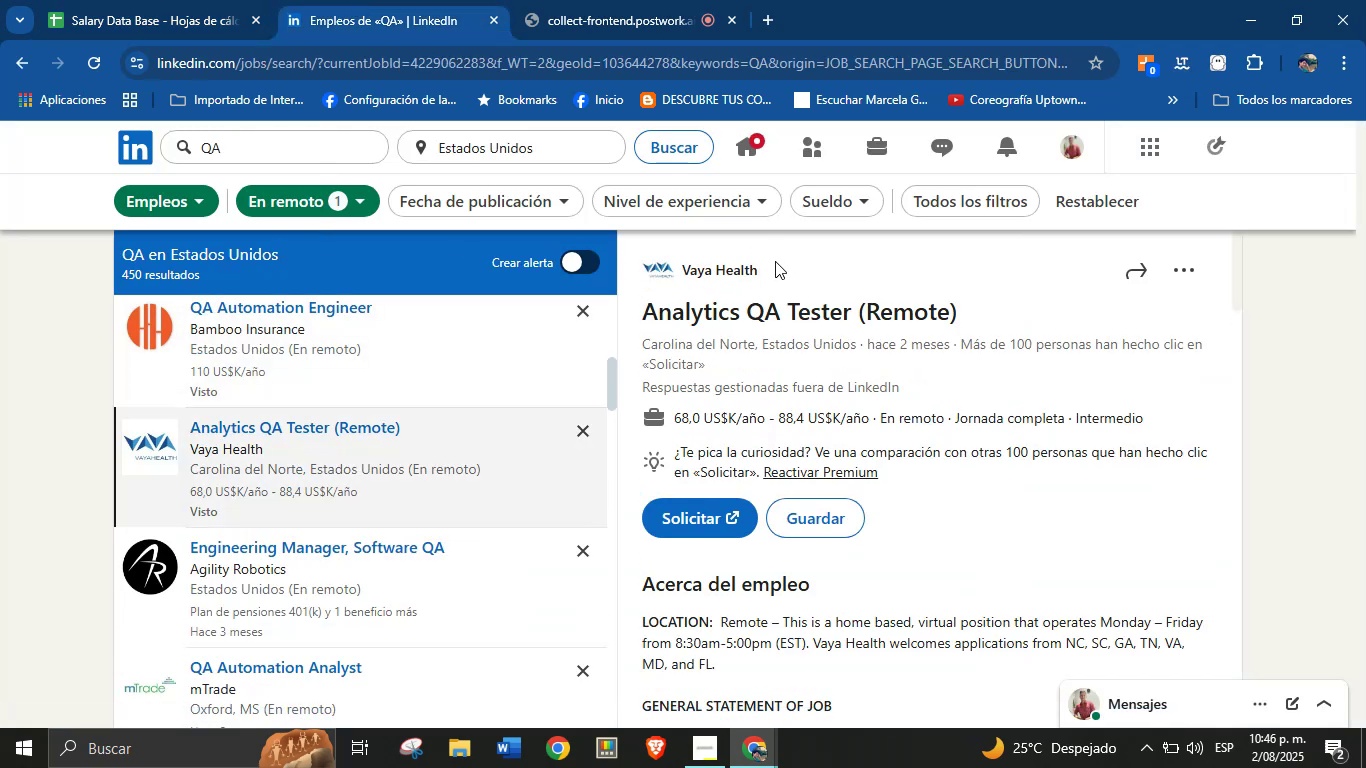 
wait(7.72)
 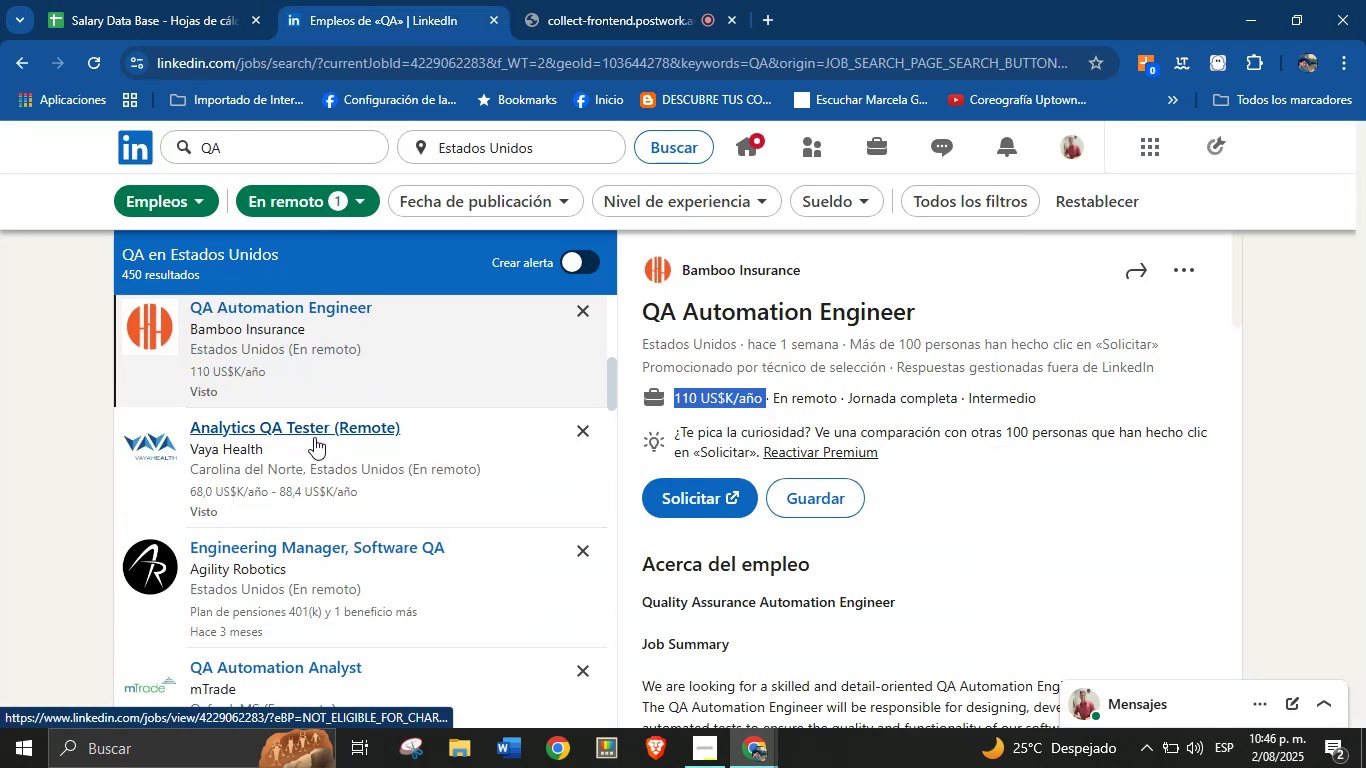 
key(Control+C)
 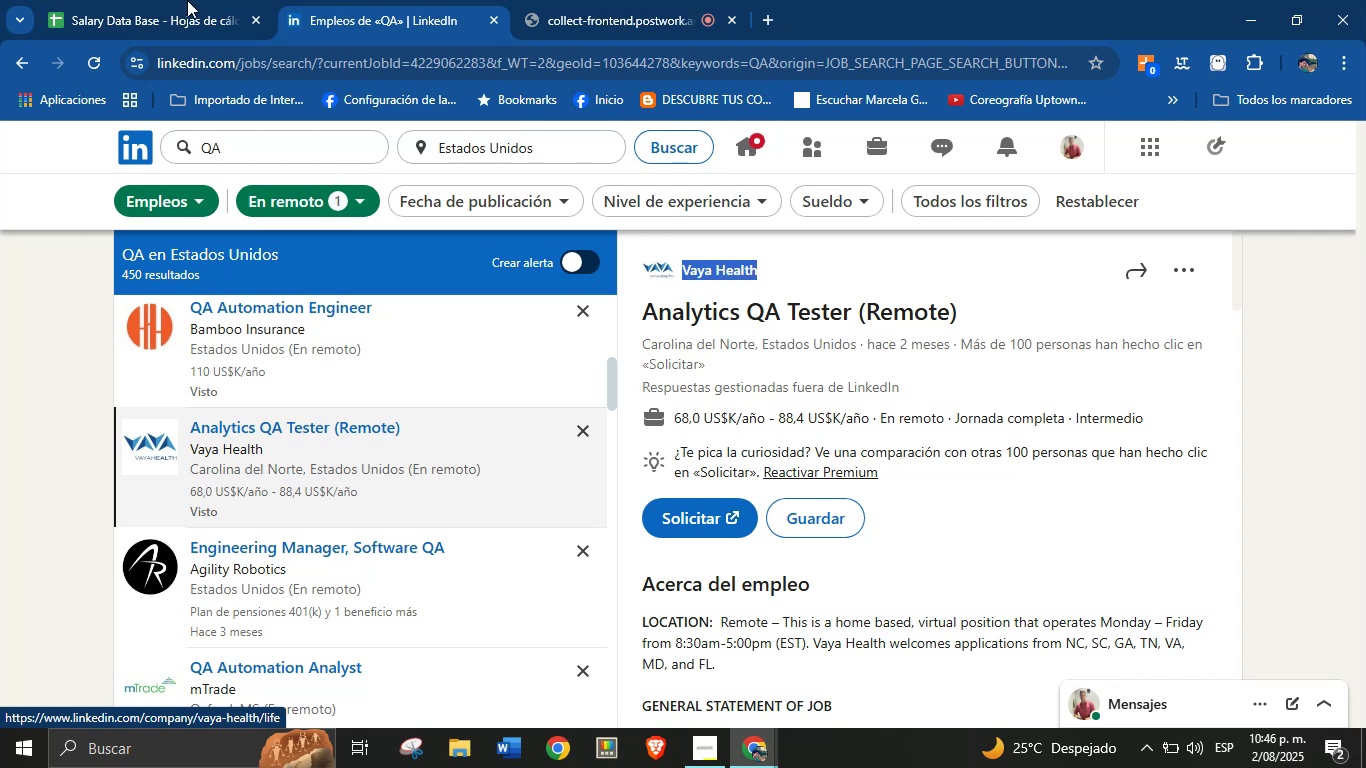 
left_click([161, 0])
 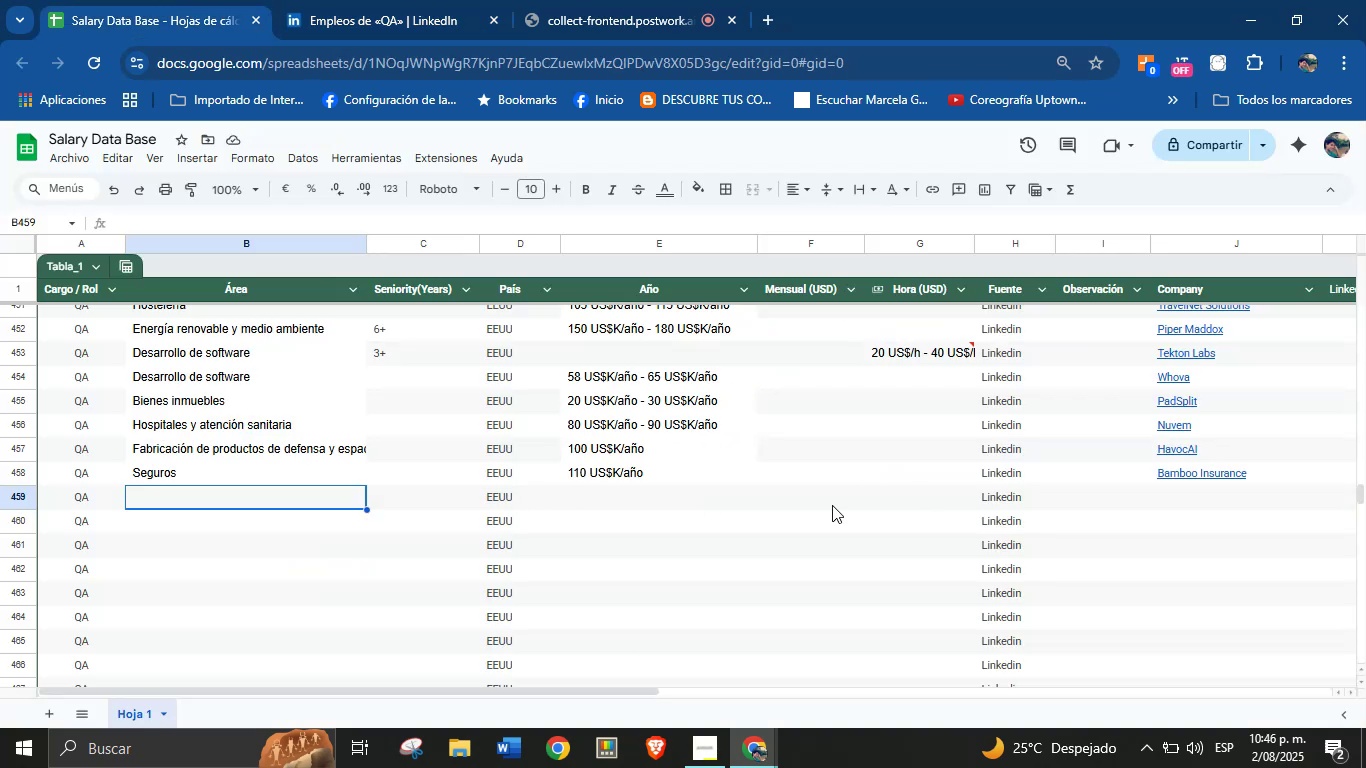 
left_click([1160, 491])
 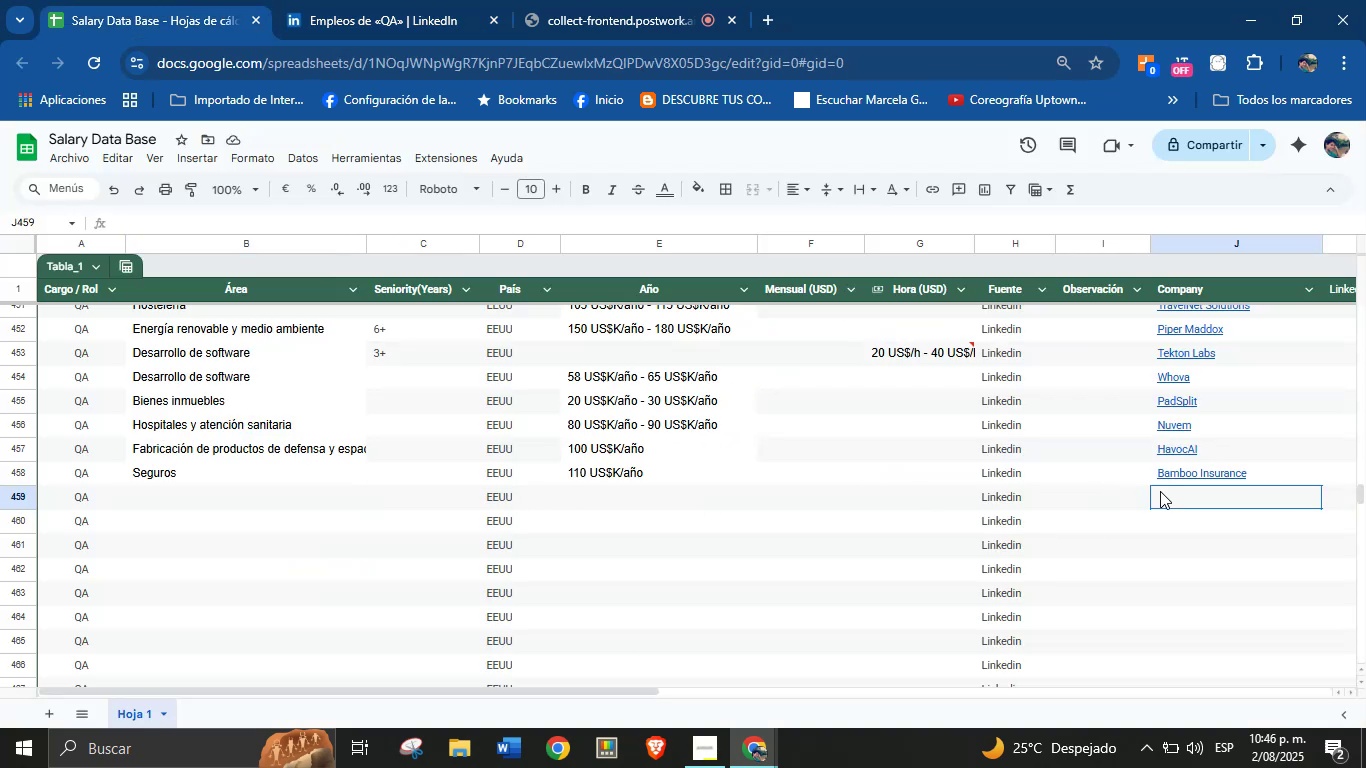 
key(Control+V)
 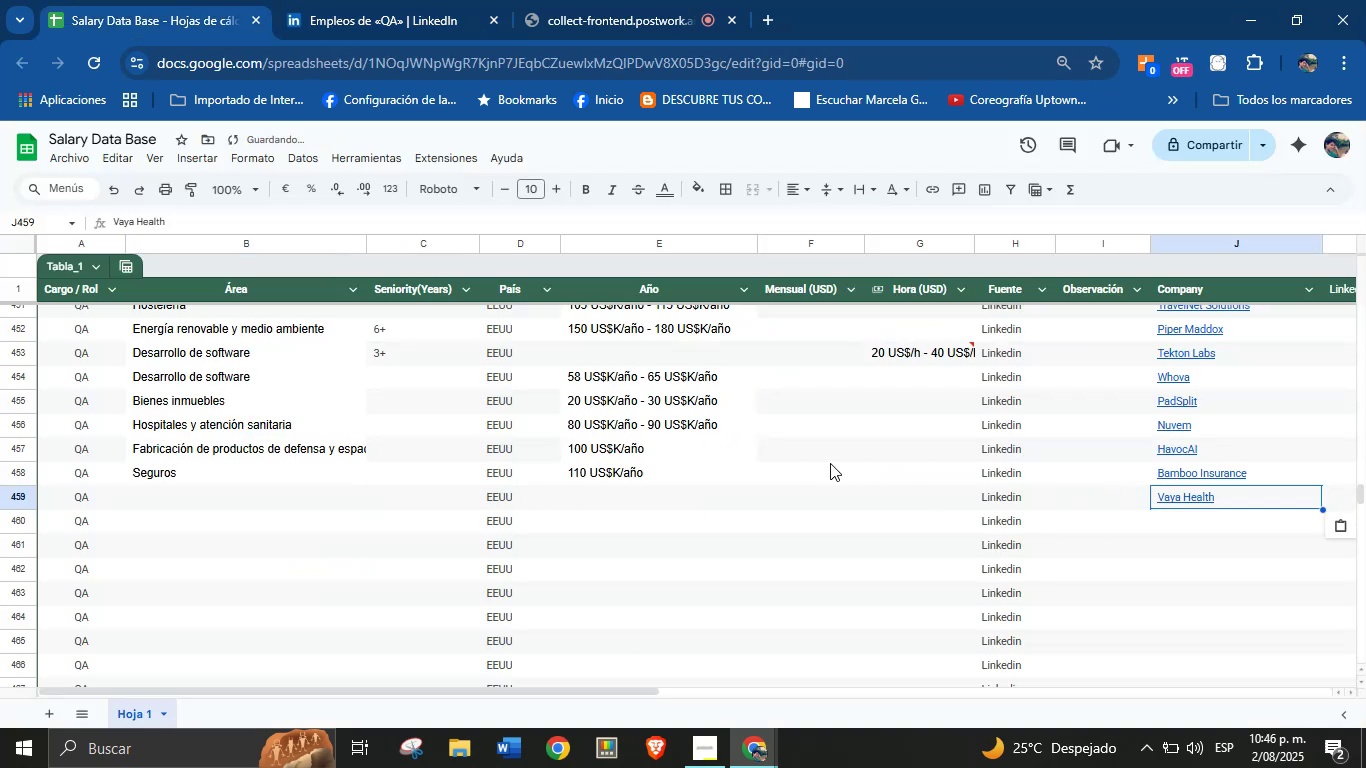 
left_click([449, 0])
 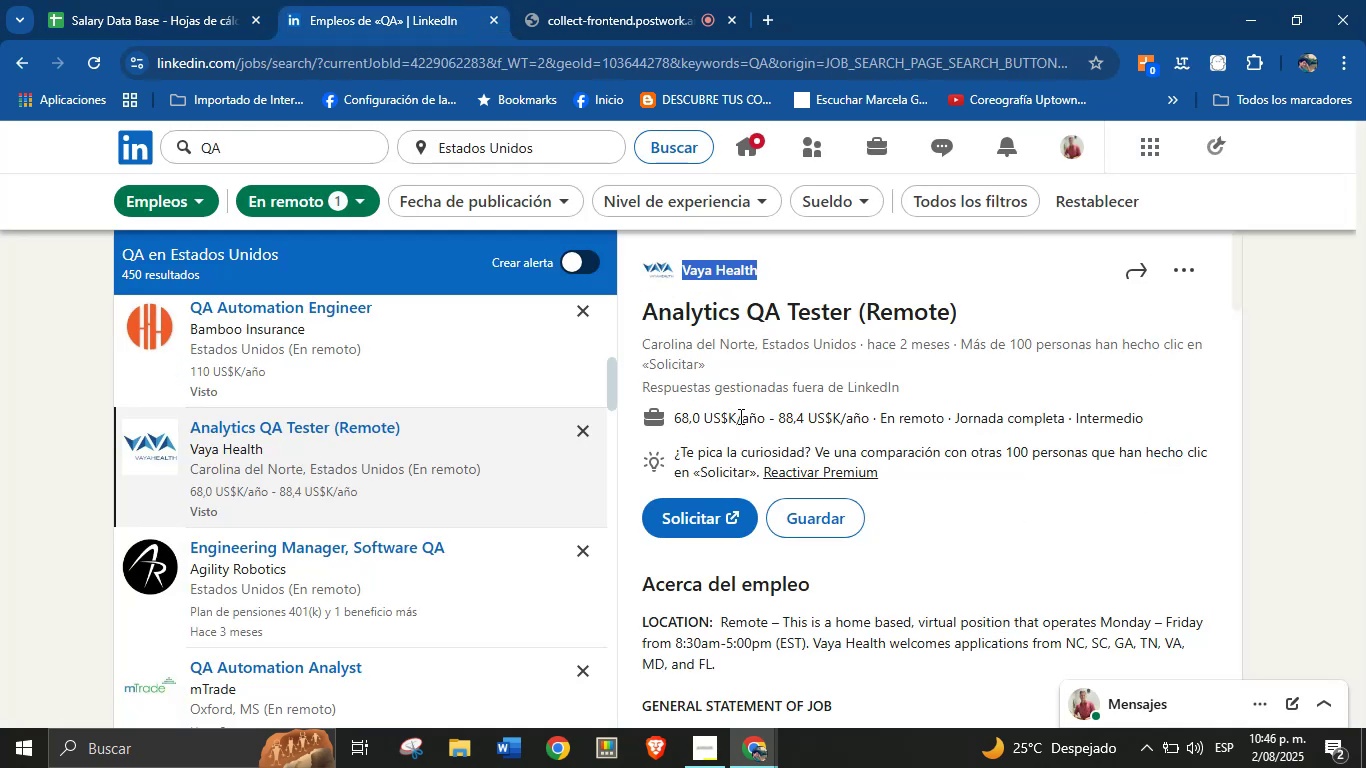 
scroll: coordinate [709, 638], scroll_direction: down, amount: 26.0
 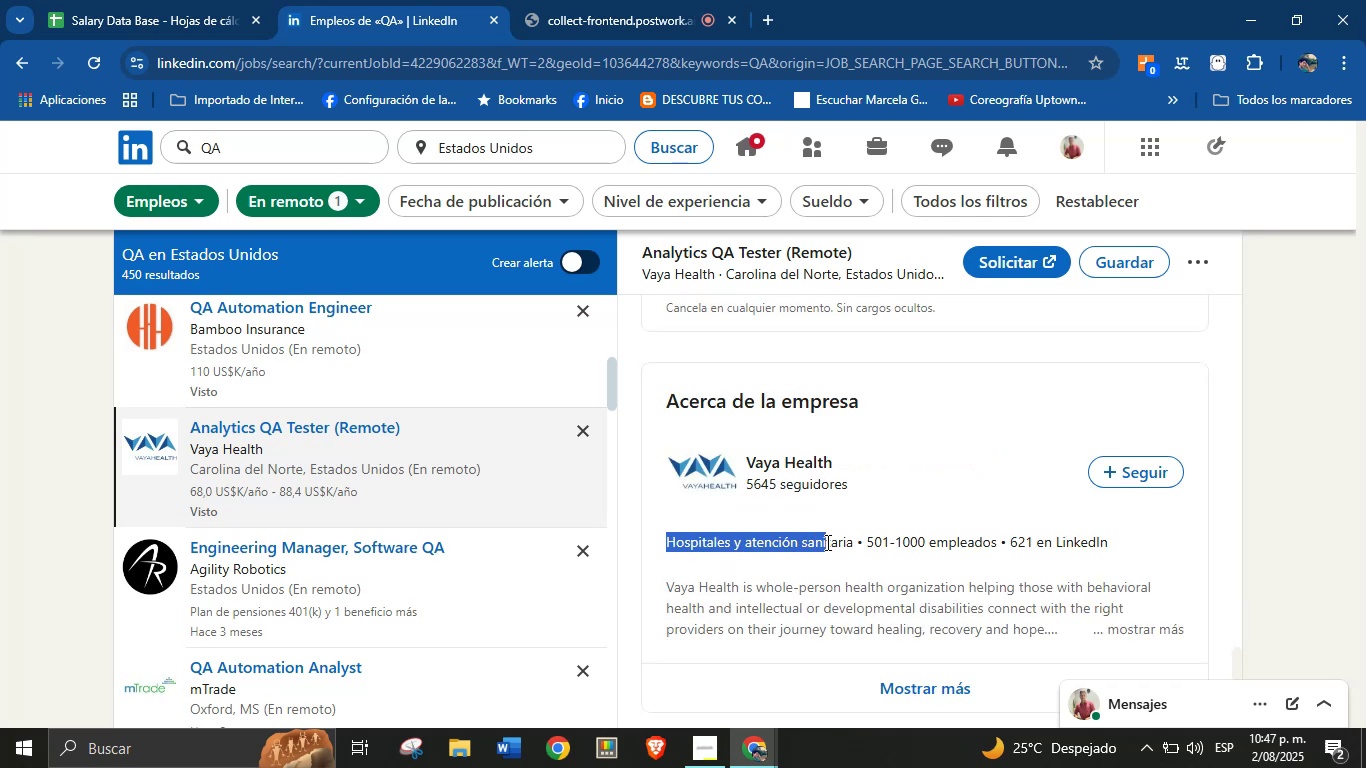 
key(Control+C)
 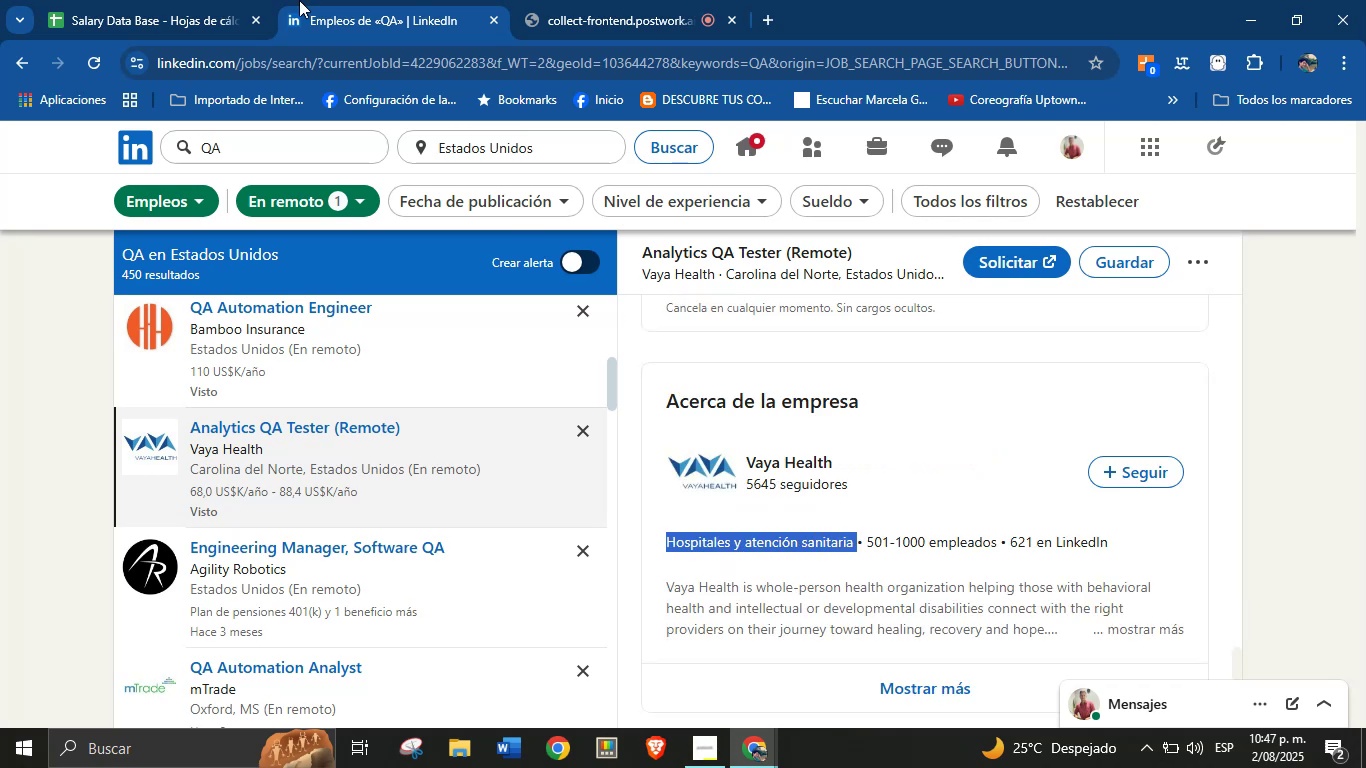 
left_click([174, 0])
 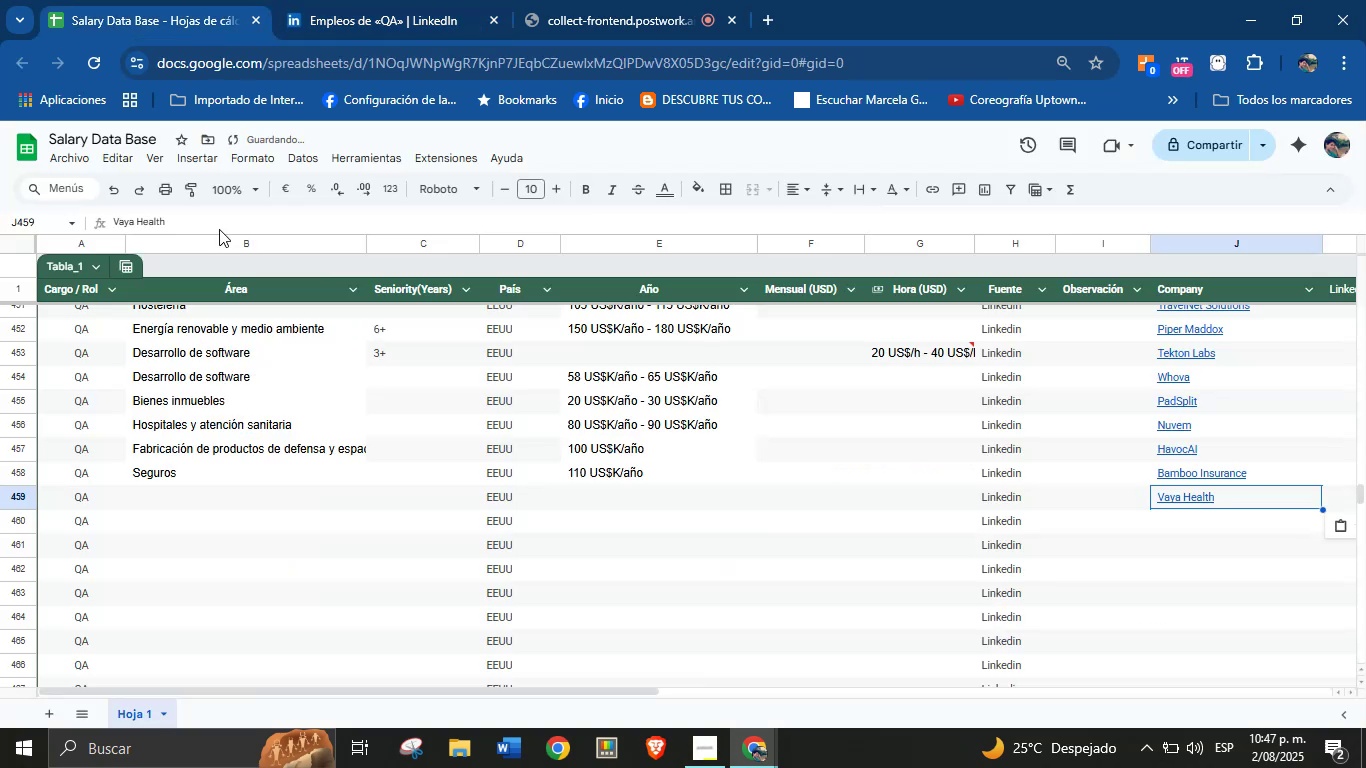 
left_click([177, 493])
 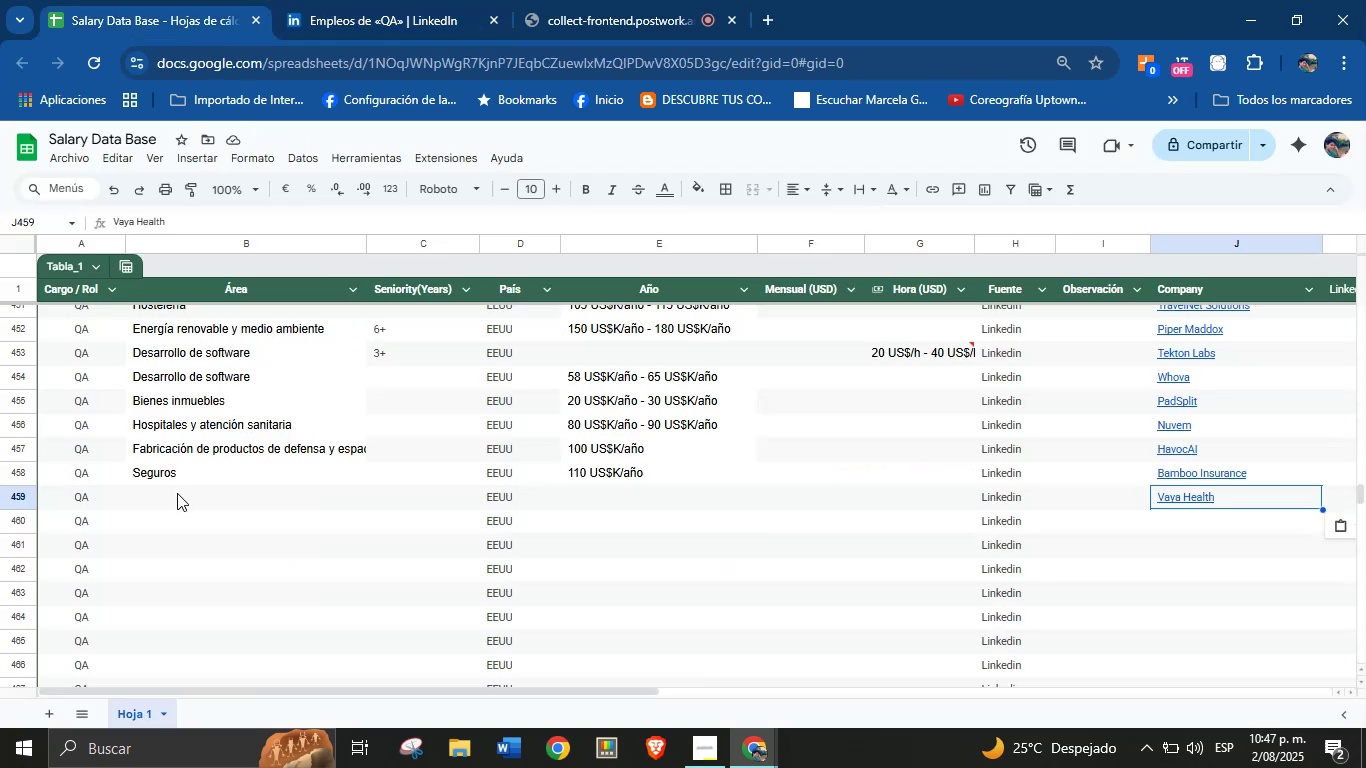 
key(Control+V)
 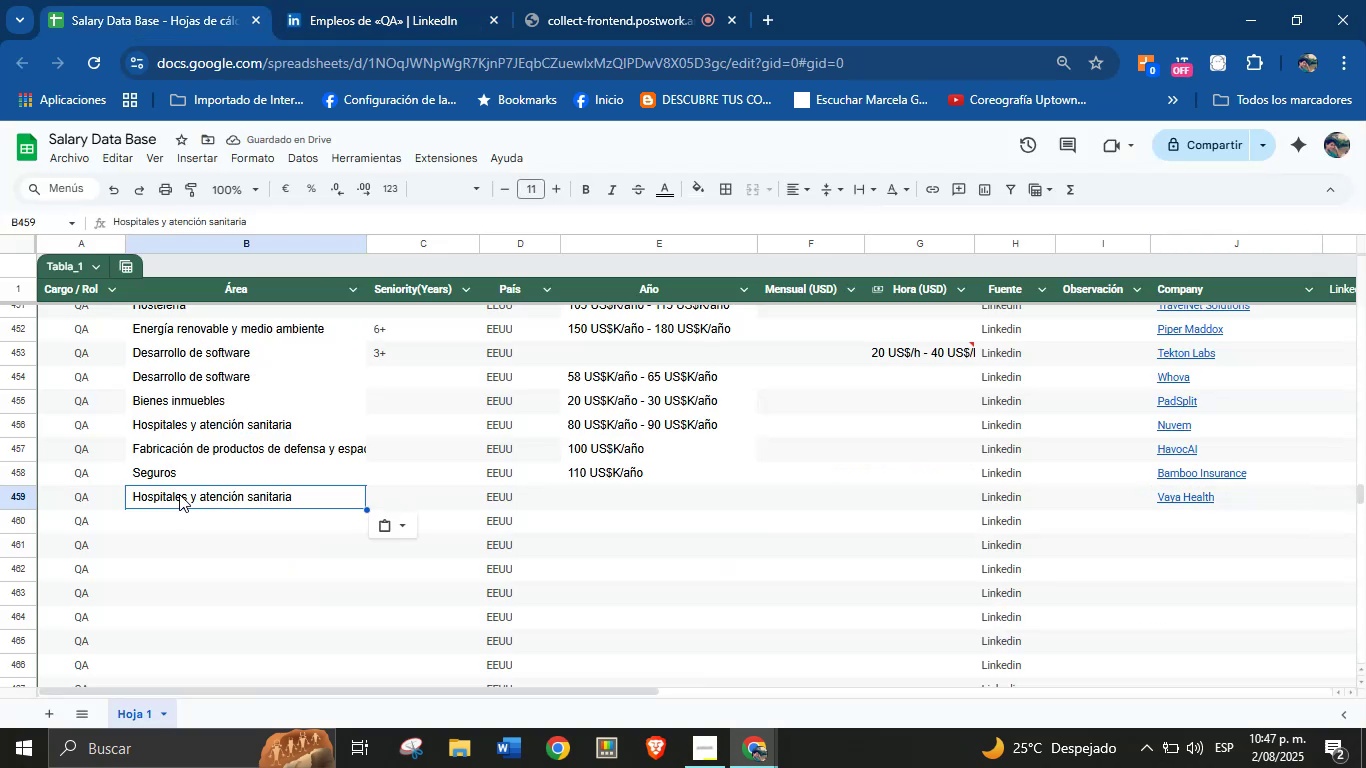 
left_click([591, 498])
 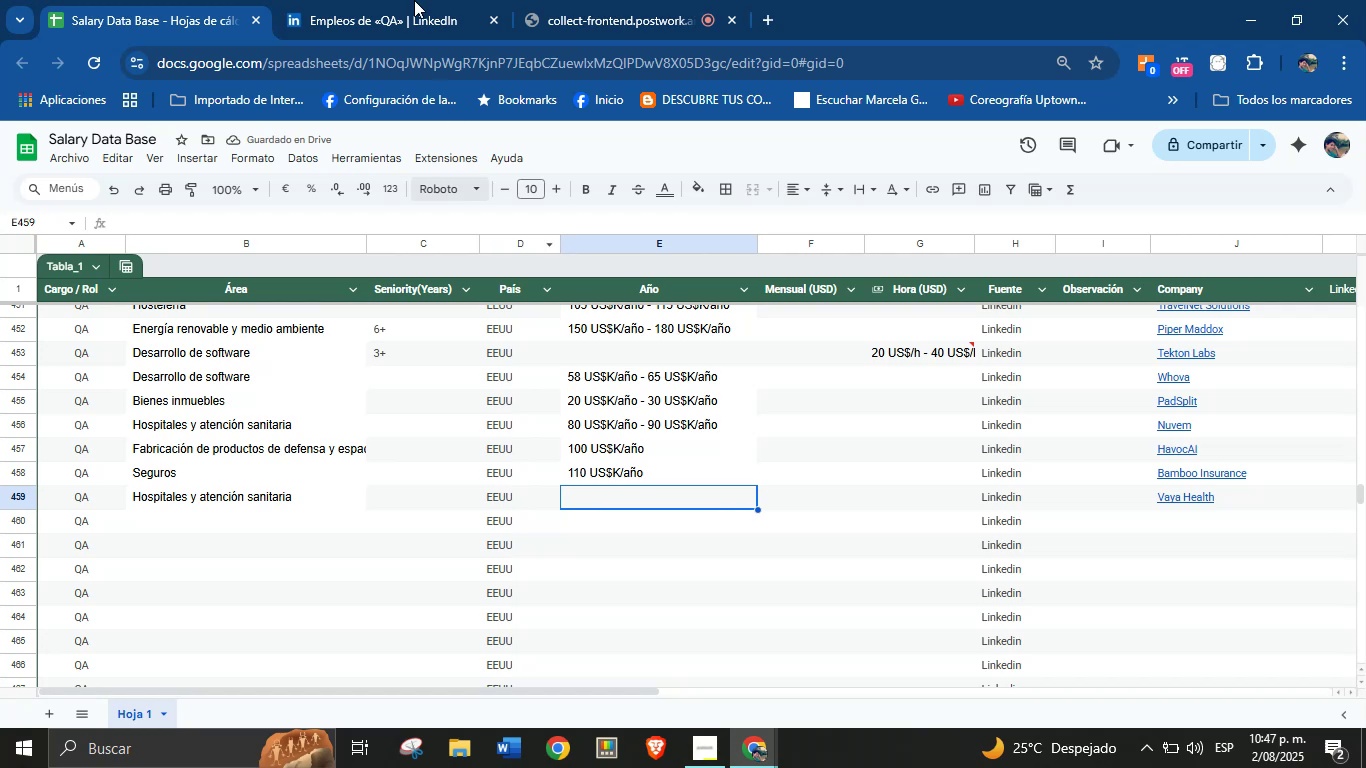 
left_click([410, 0])
 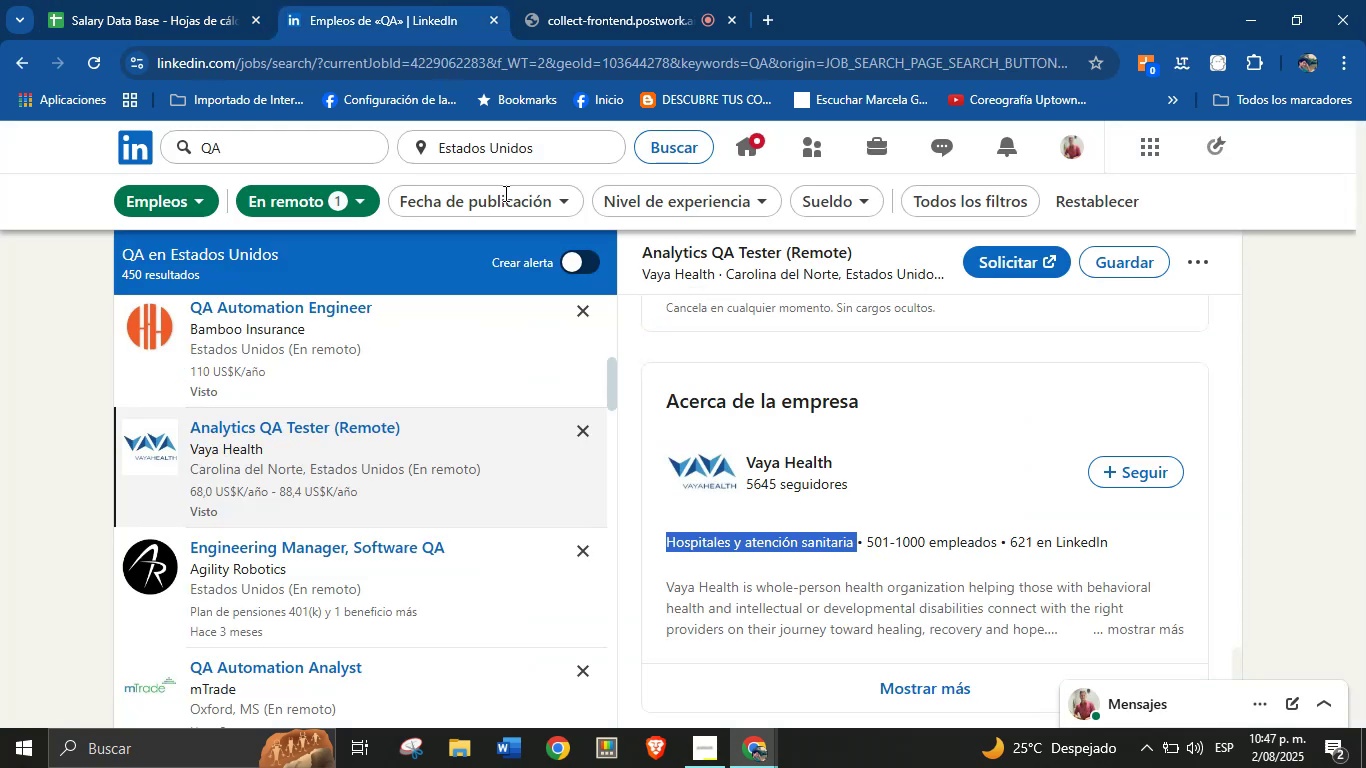 
scroll: coordinate [813, 485], scroll_direction: up, amount: 17.0
 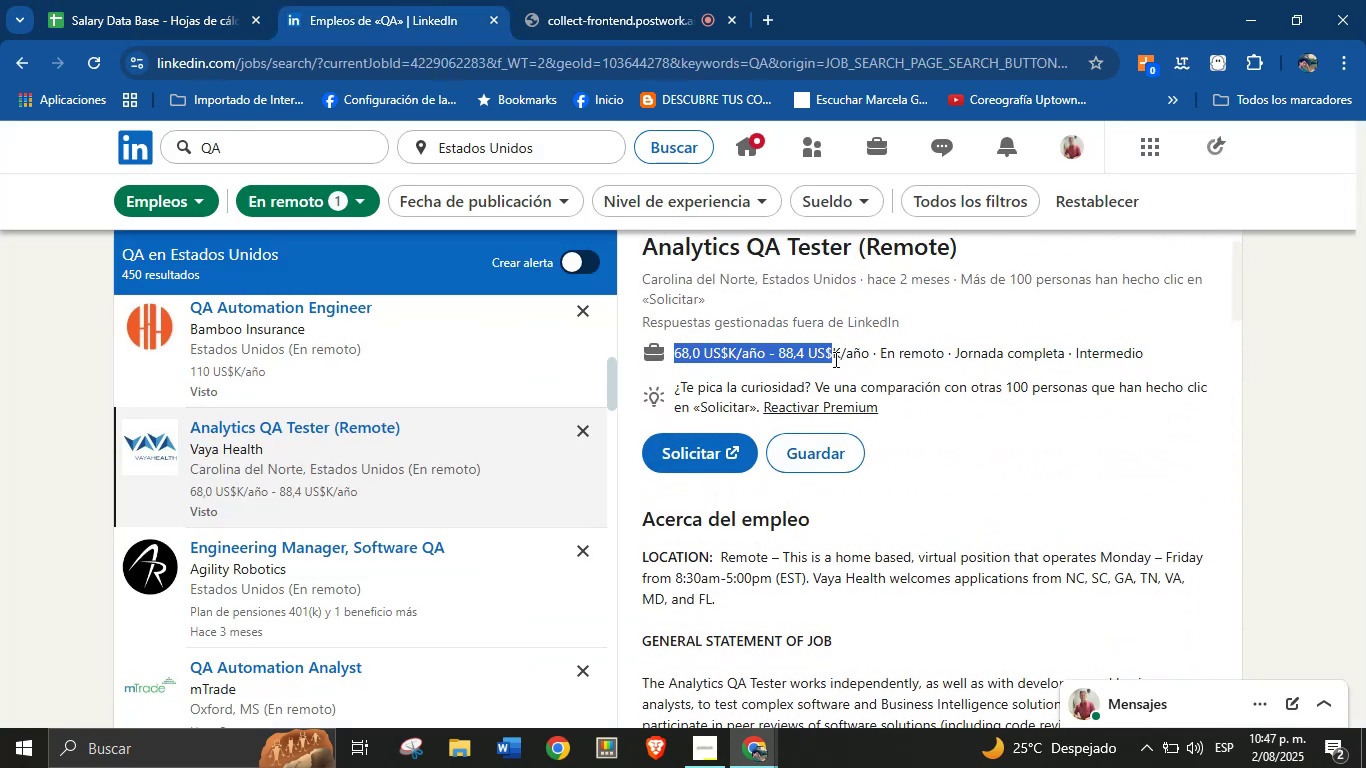 
key(Control+C)
 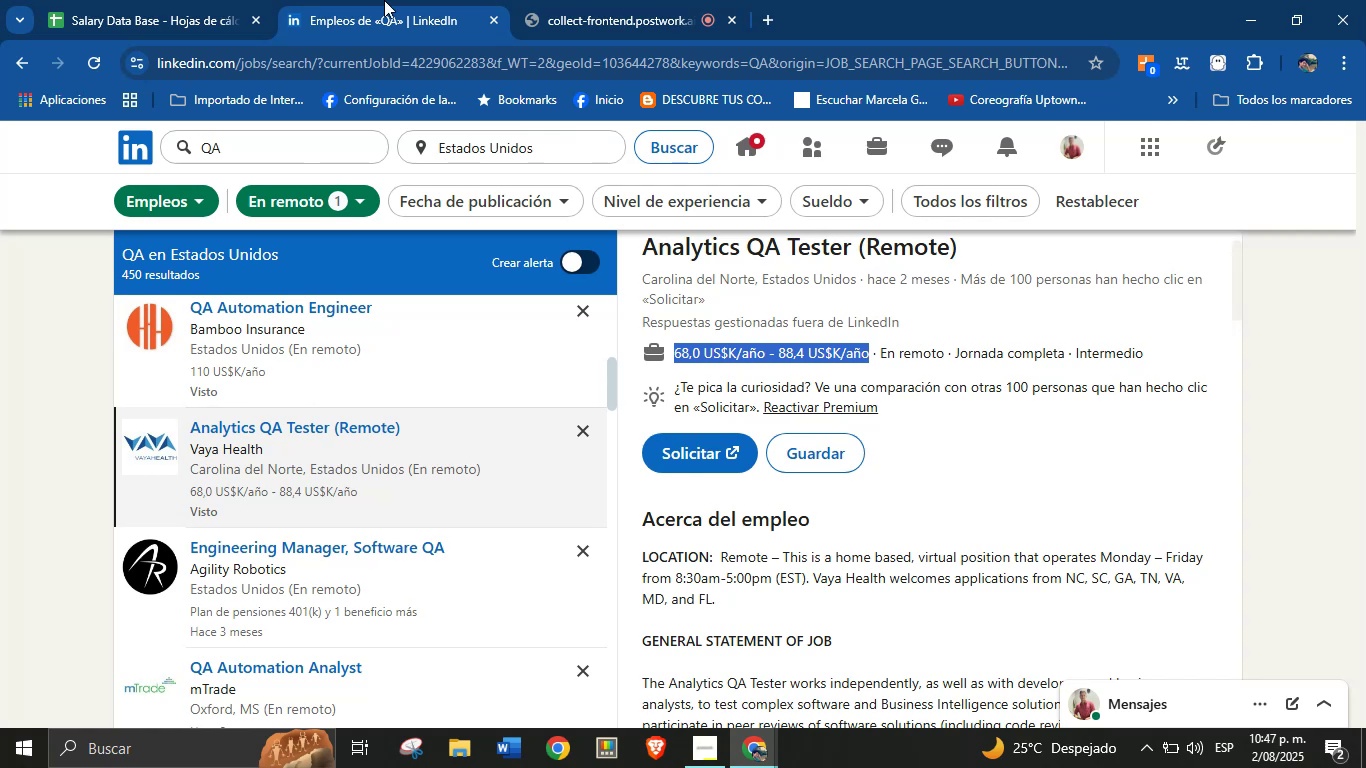 
left_click([187, 0])
 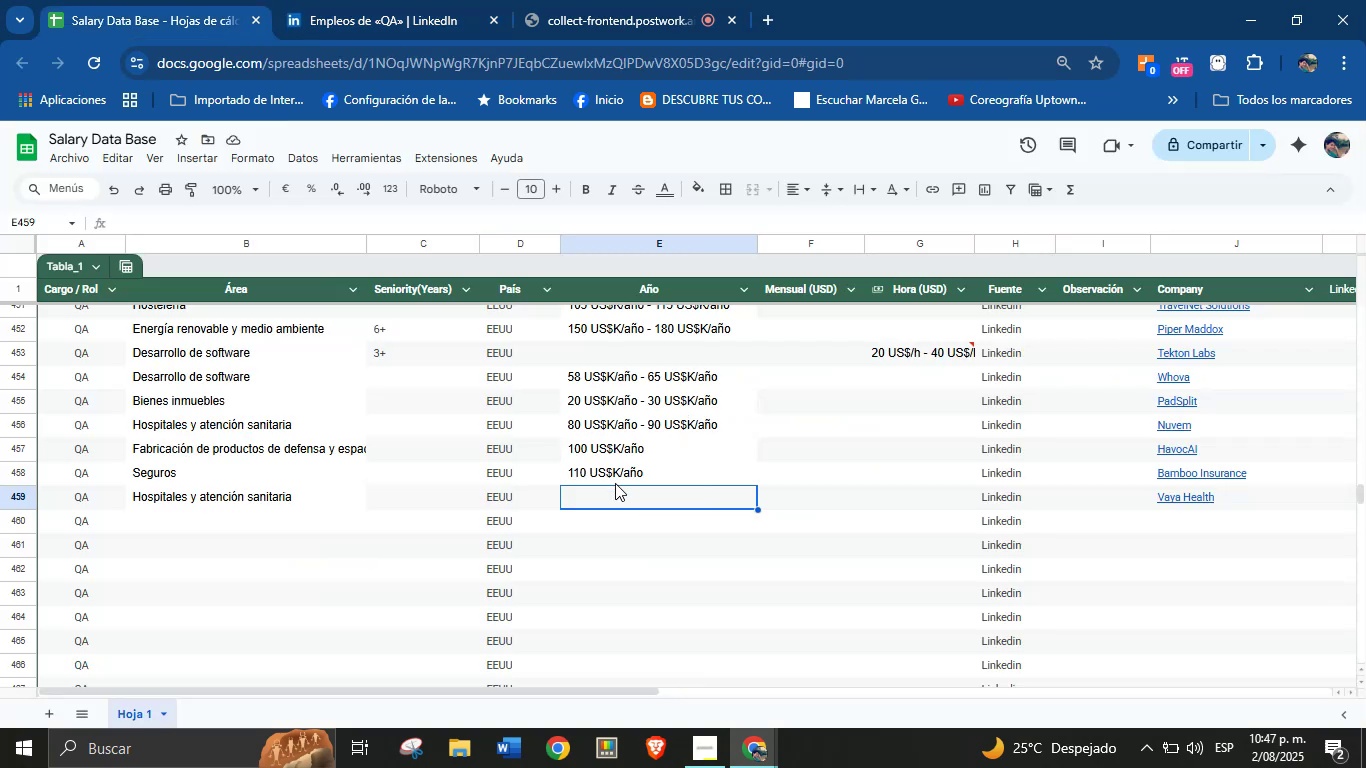 
left_click([616, 491])
 